 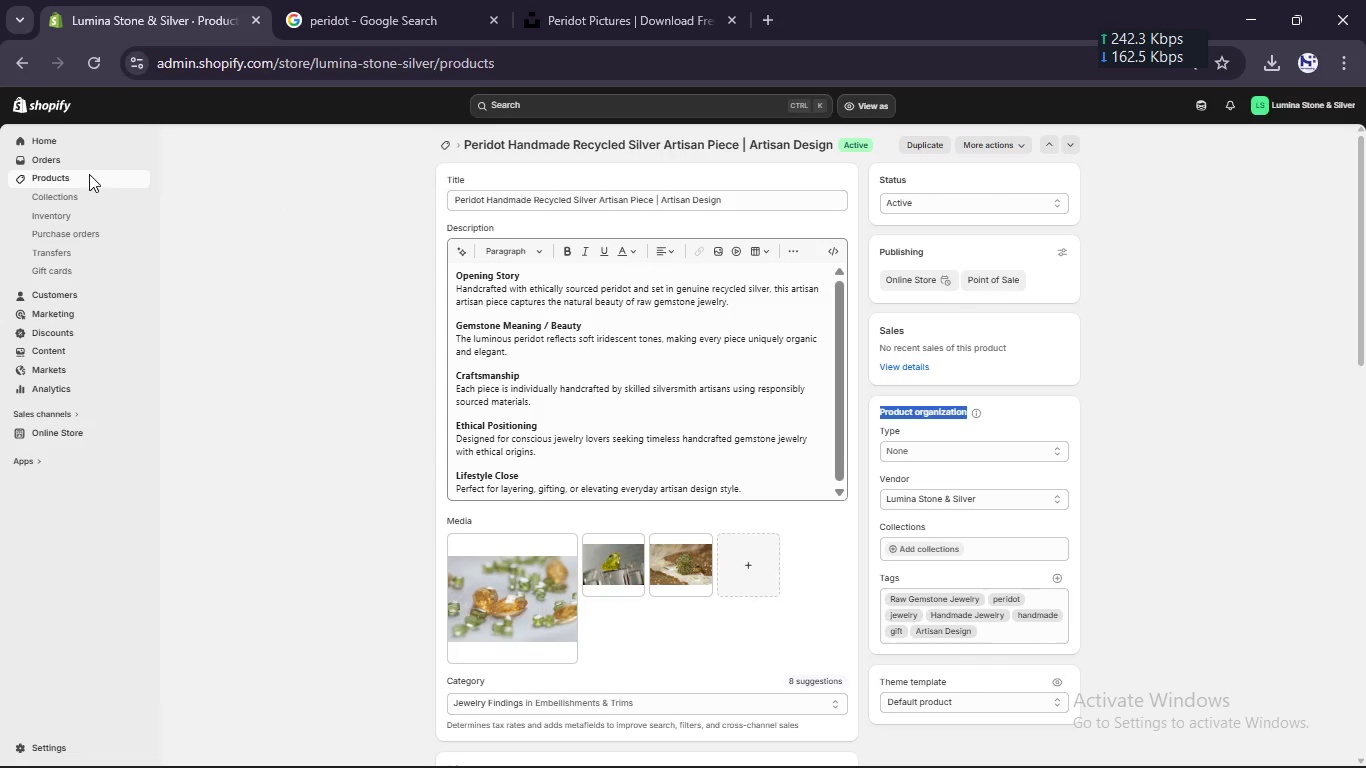 
left_click([391, 667])
 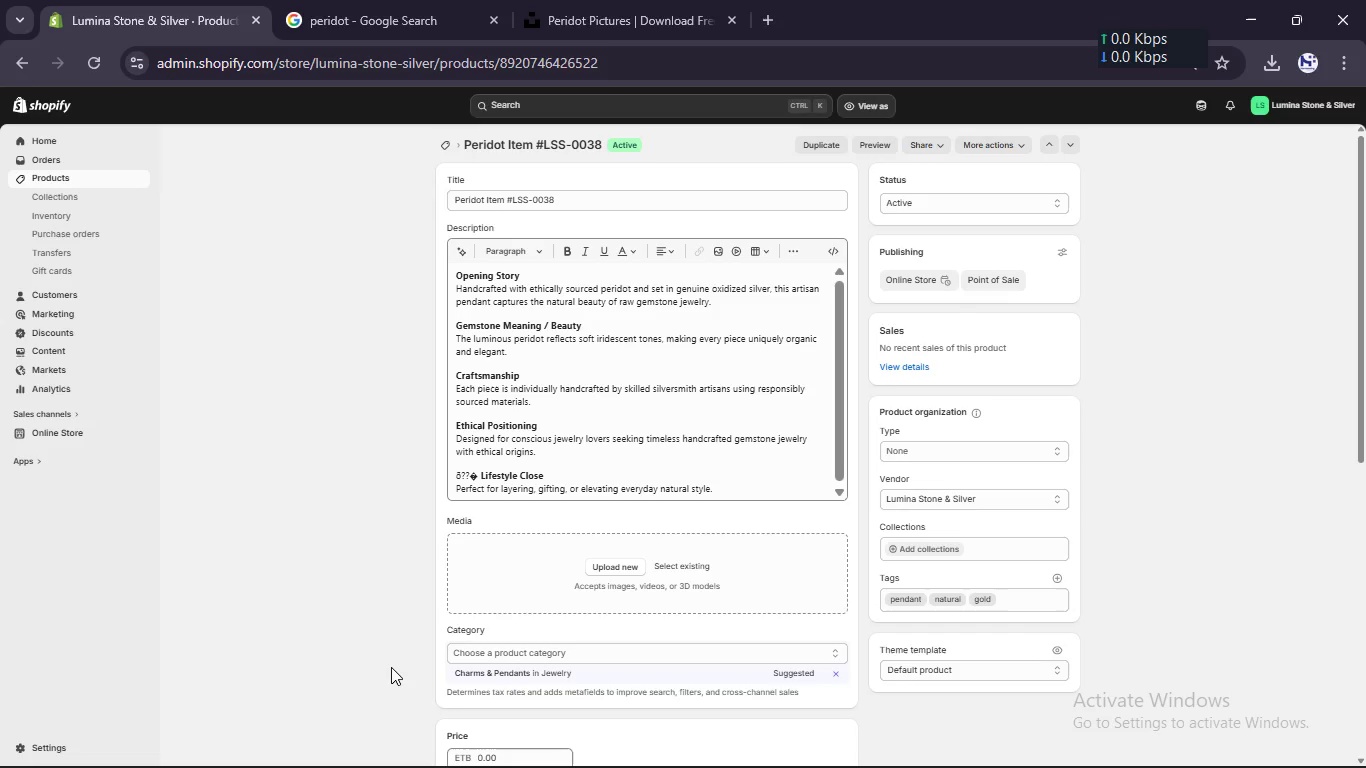 
wait(59.53)
 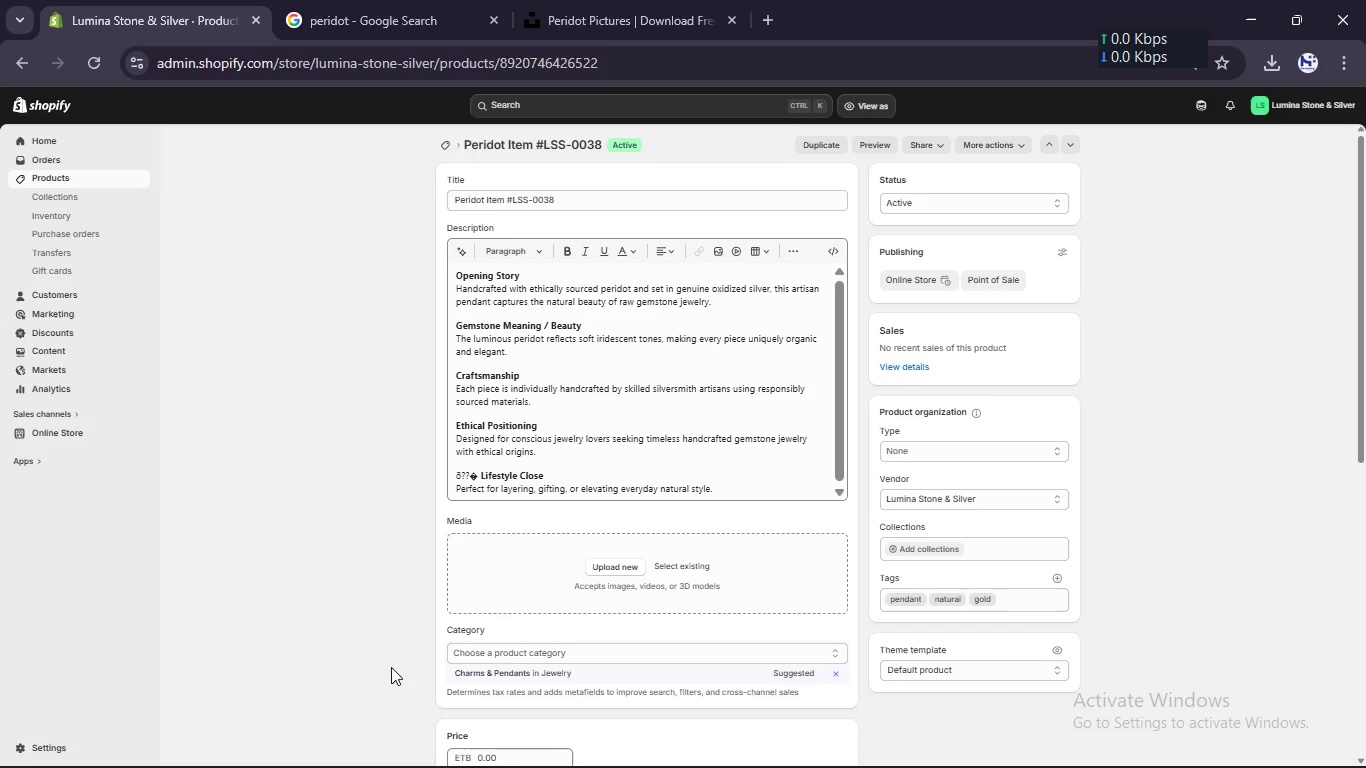 
left_click([467, 677])
 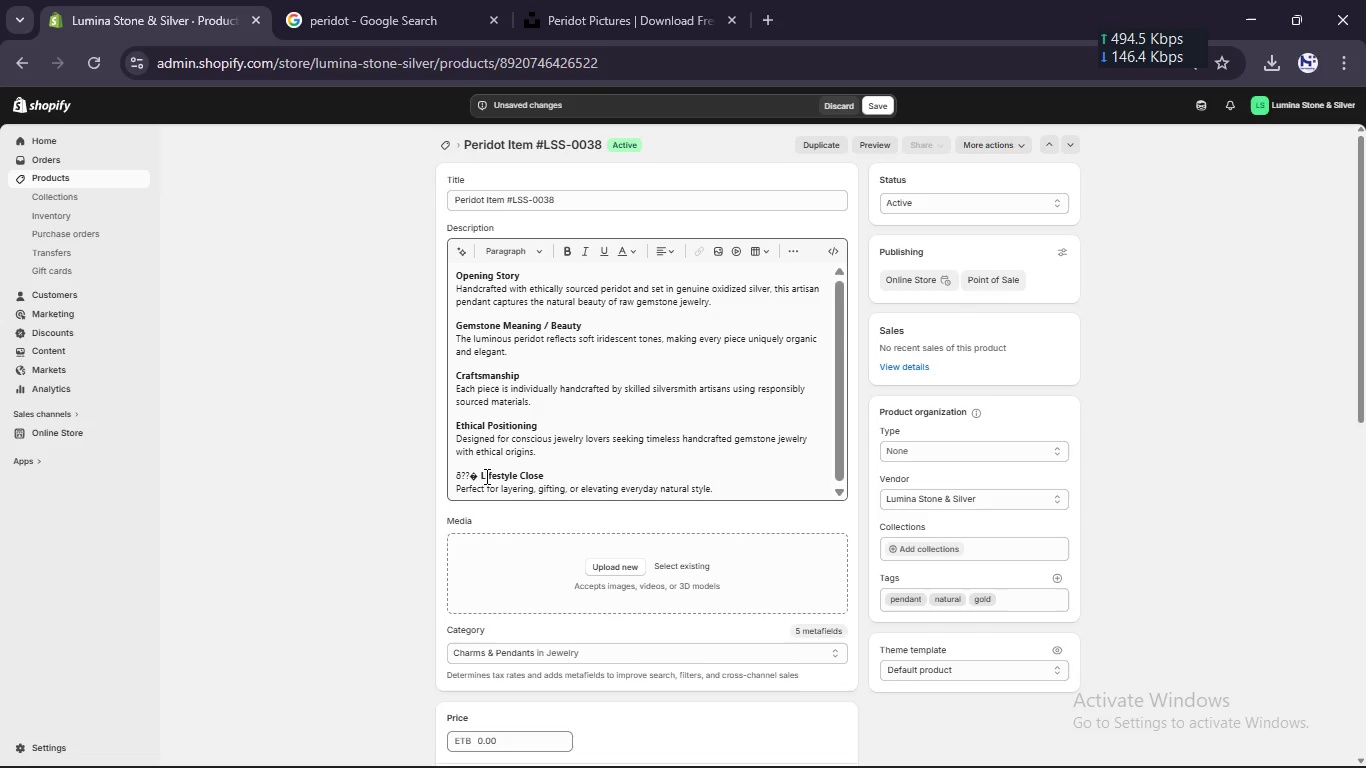 
left_click([482, 473])
 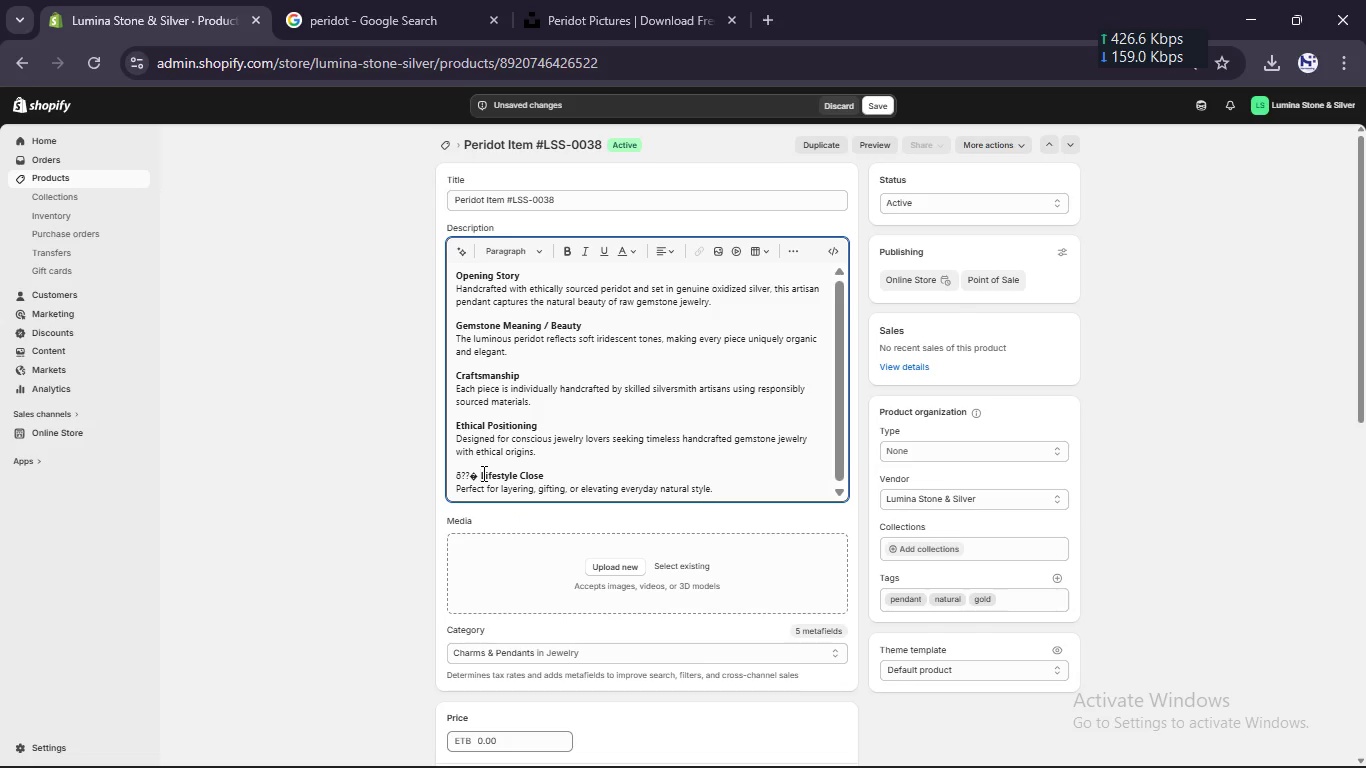 
key(Backspace)
 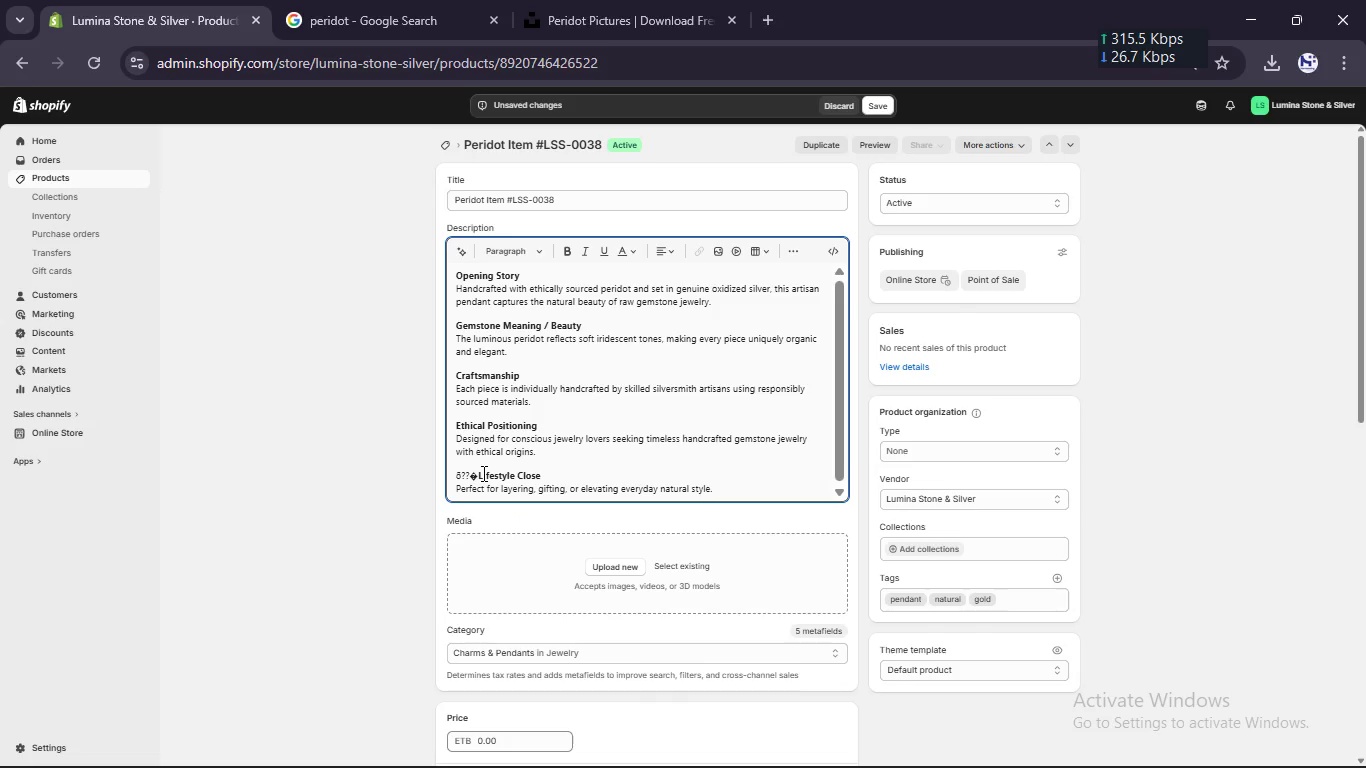 
key(Backspace)
 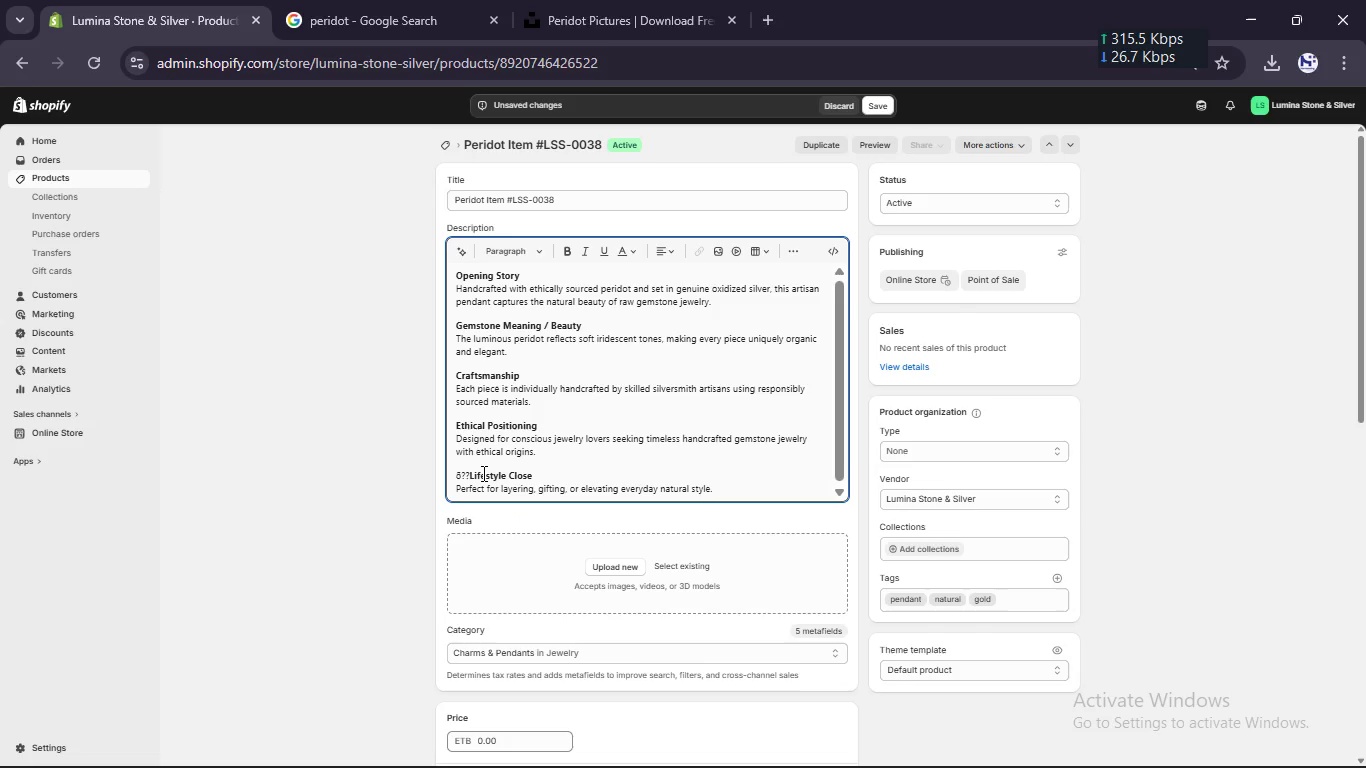 
key(Backspace)
 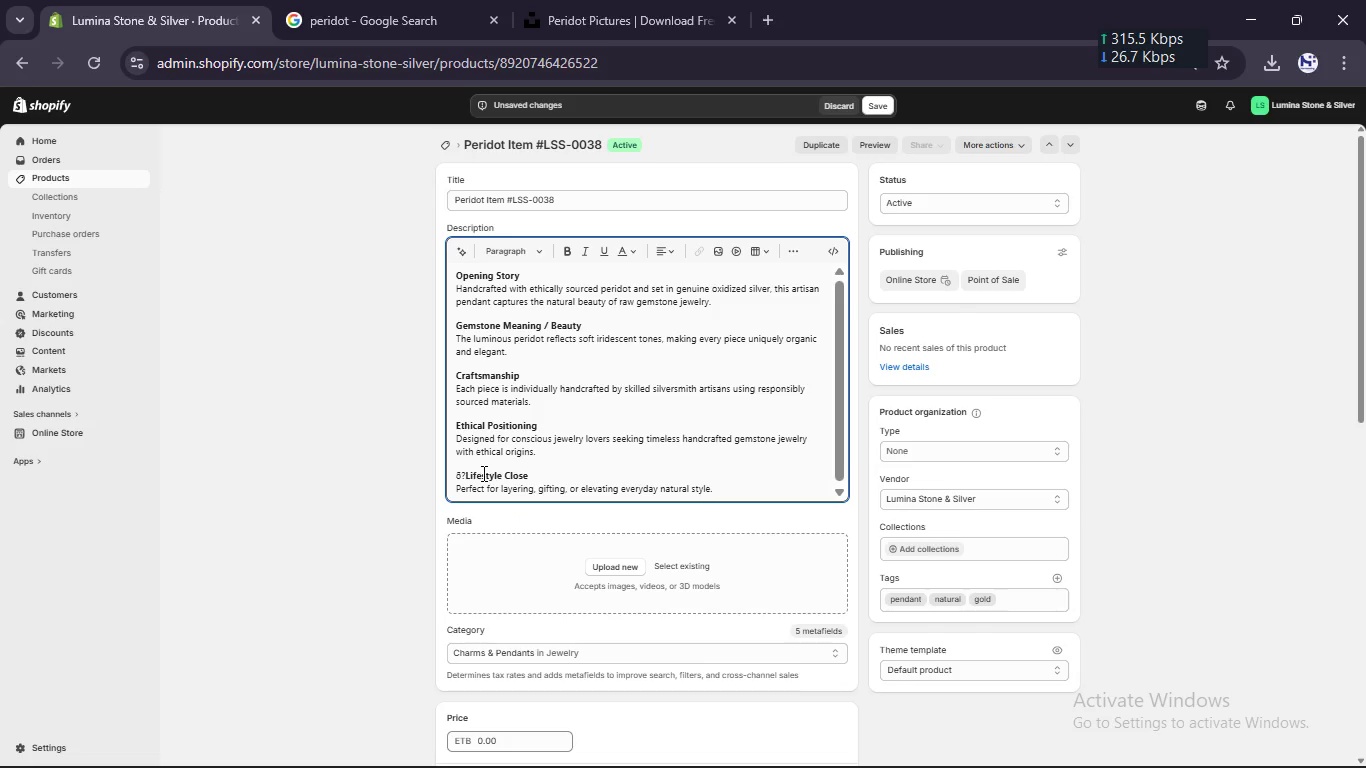 
key(Backspace)
 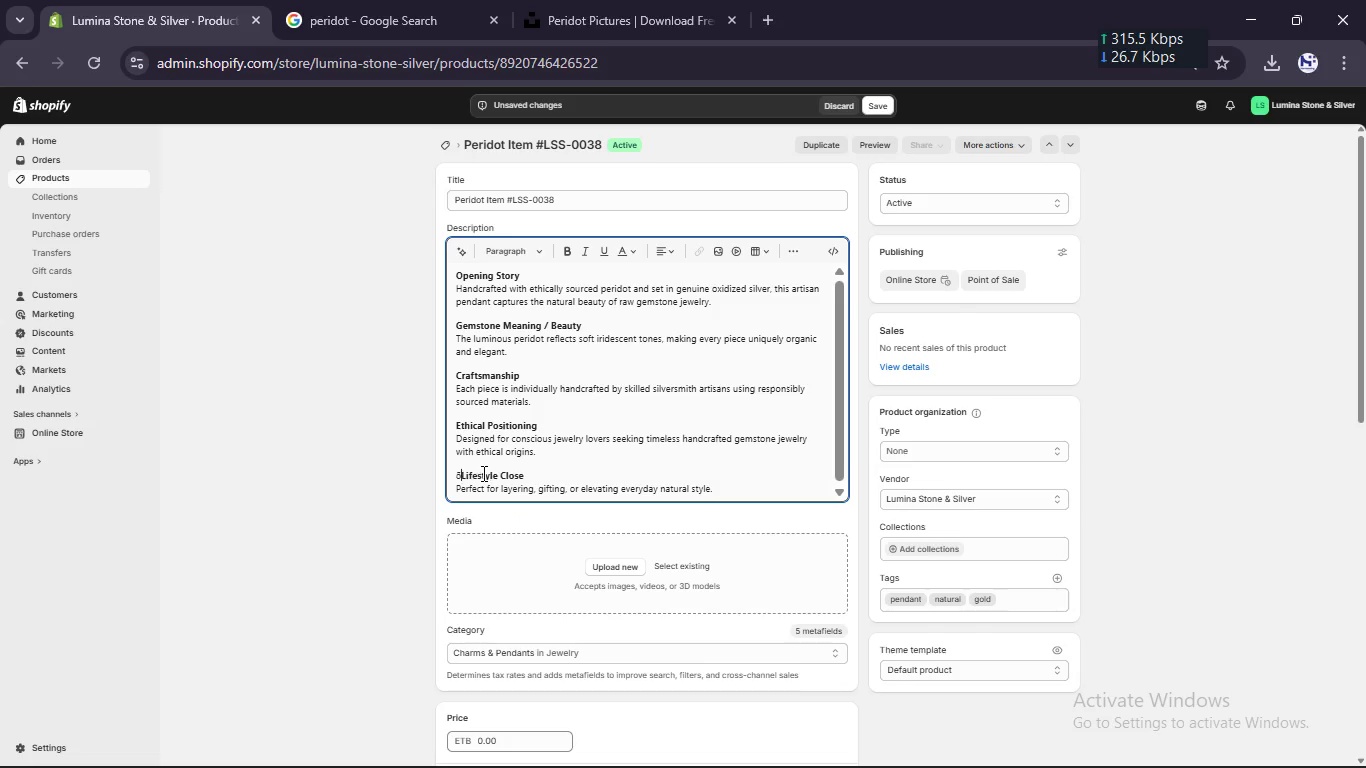 
key(Backspace)
 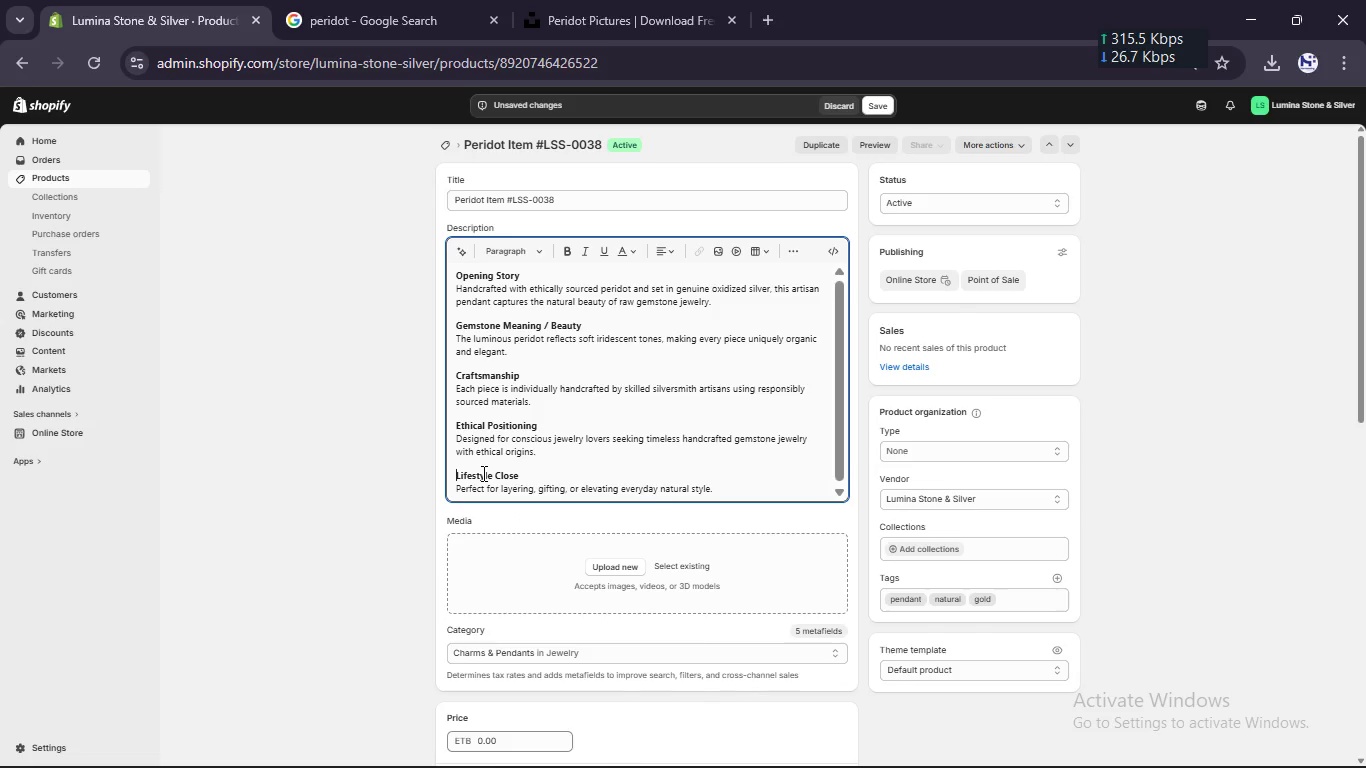 
key(Backspace)
 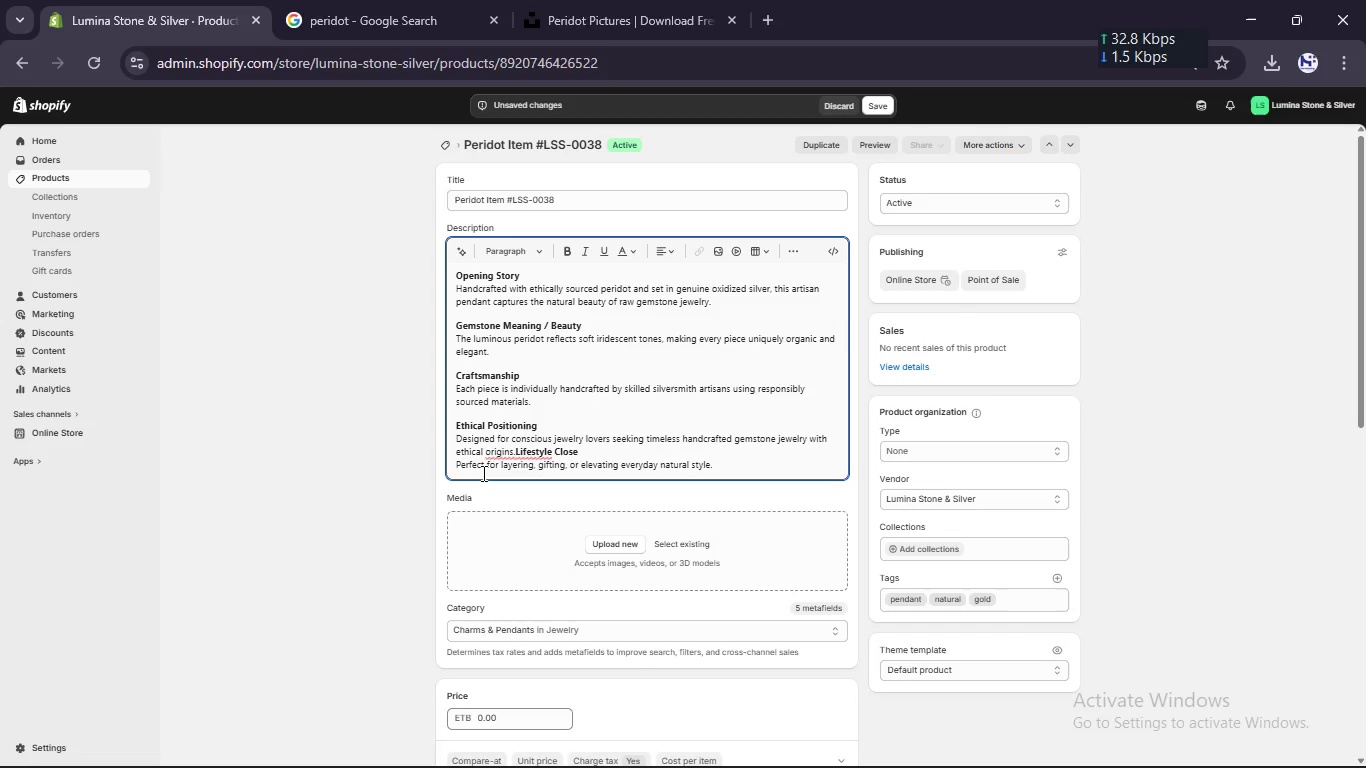 
wait(5.39)
 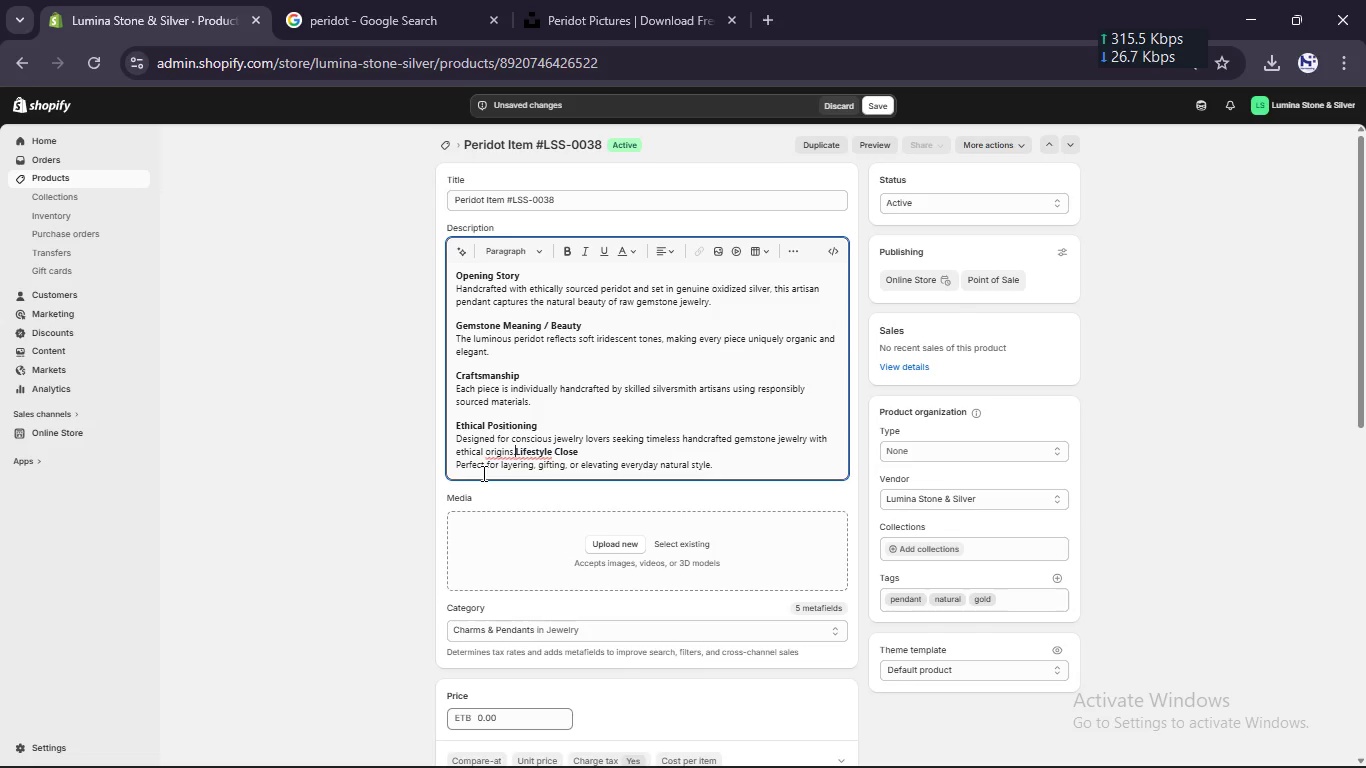 
left_click([598, 196])
 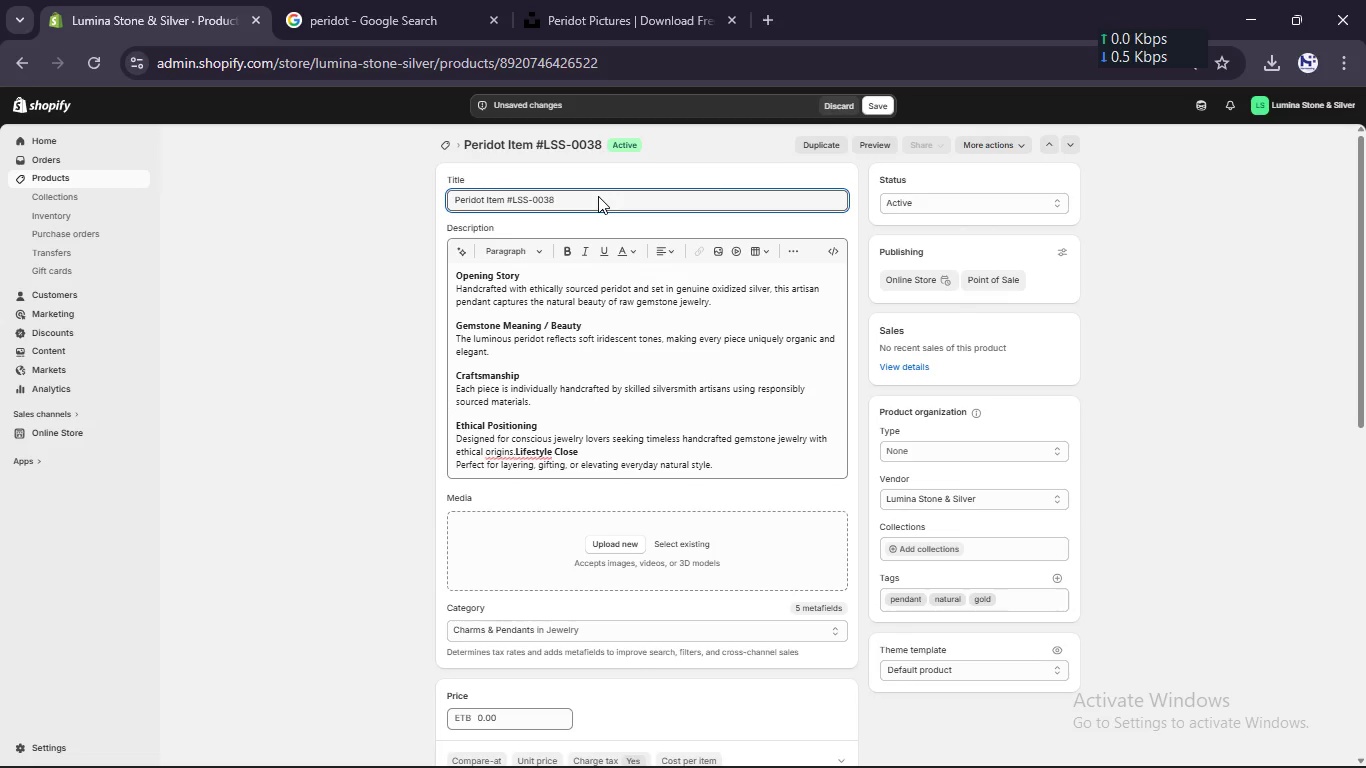 
key(Control+A)
 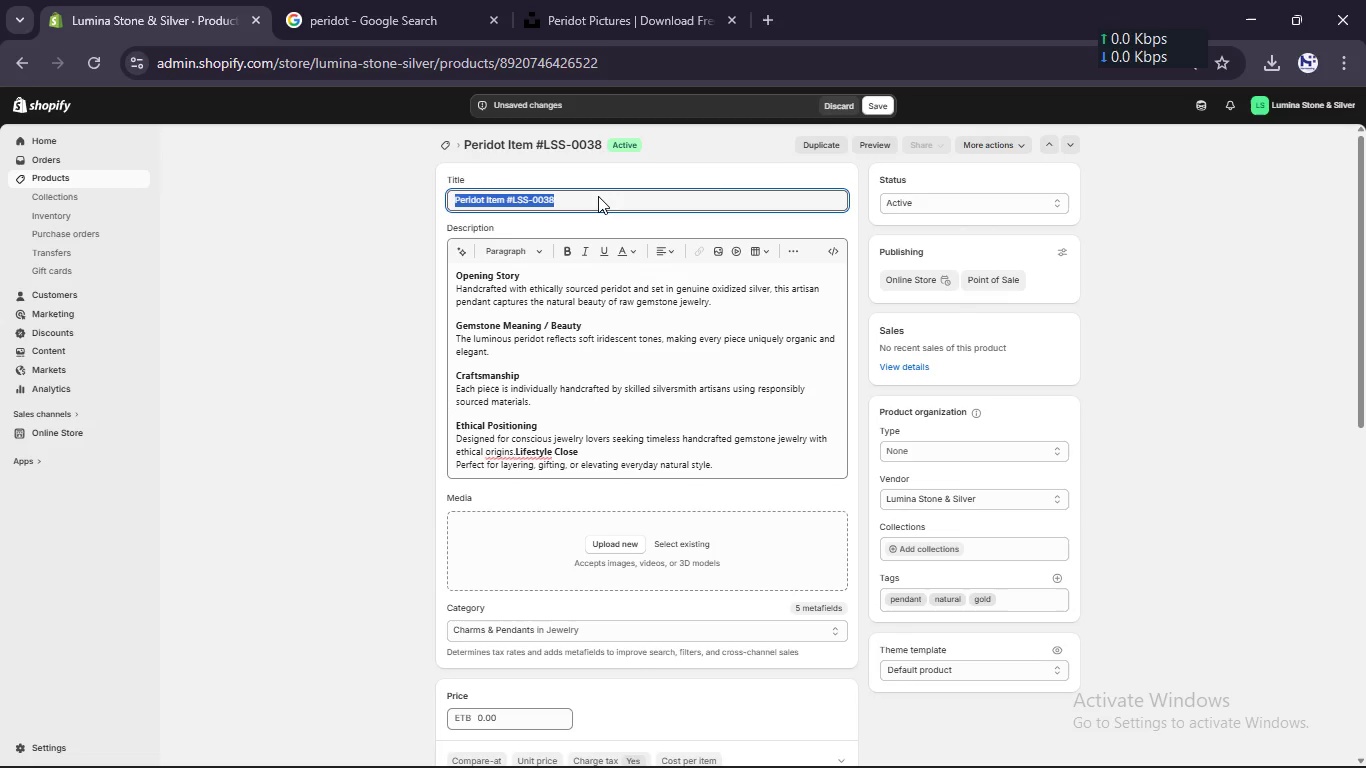 
type(Peridot Handmae Oxidized Silvr Pendant)
 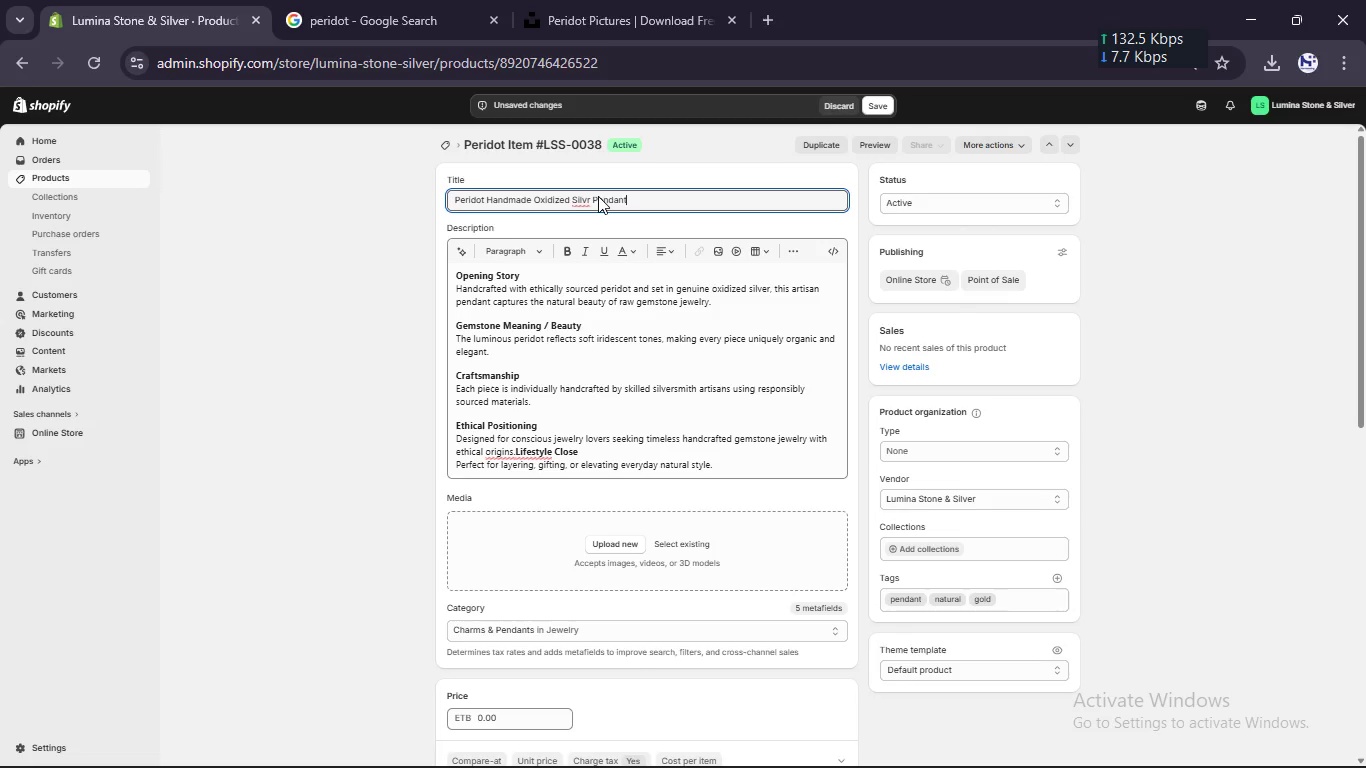 
left_click([587, 201])
 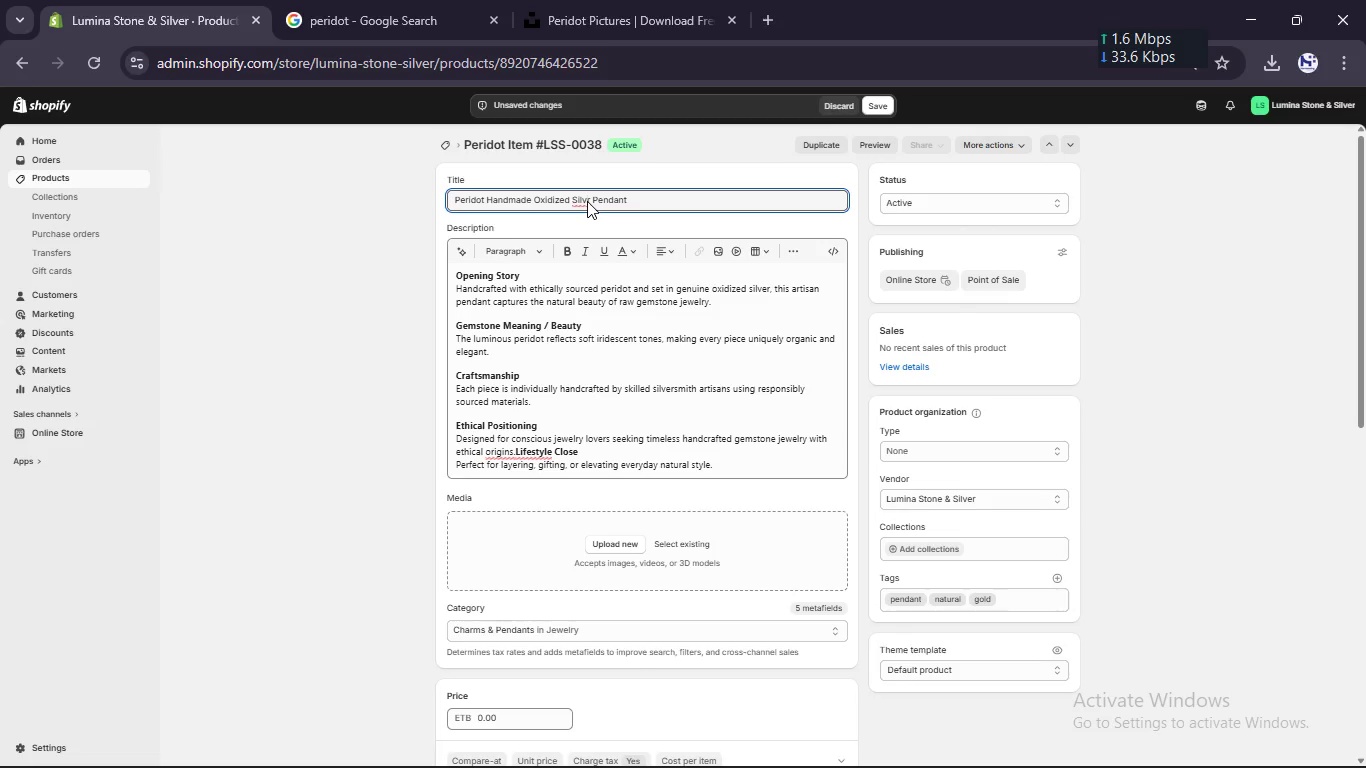 
key(E)
 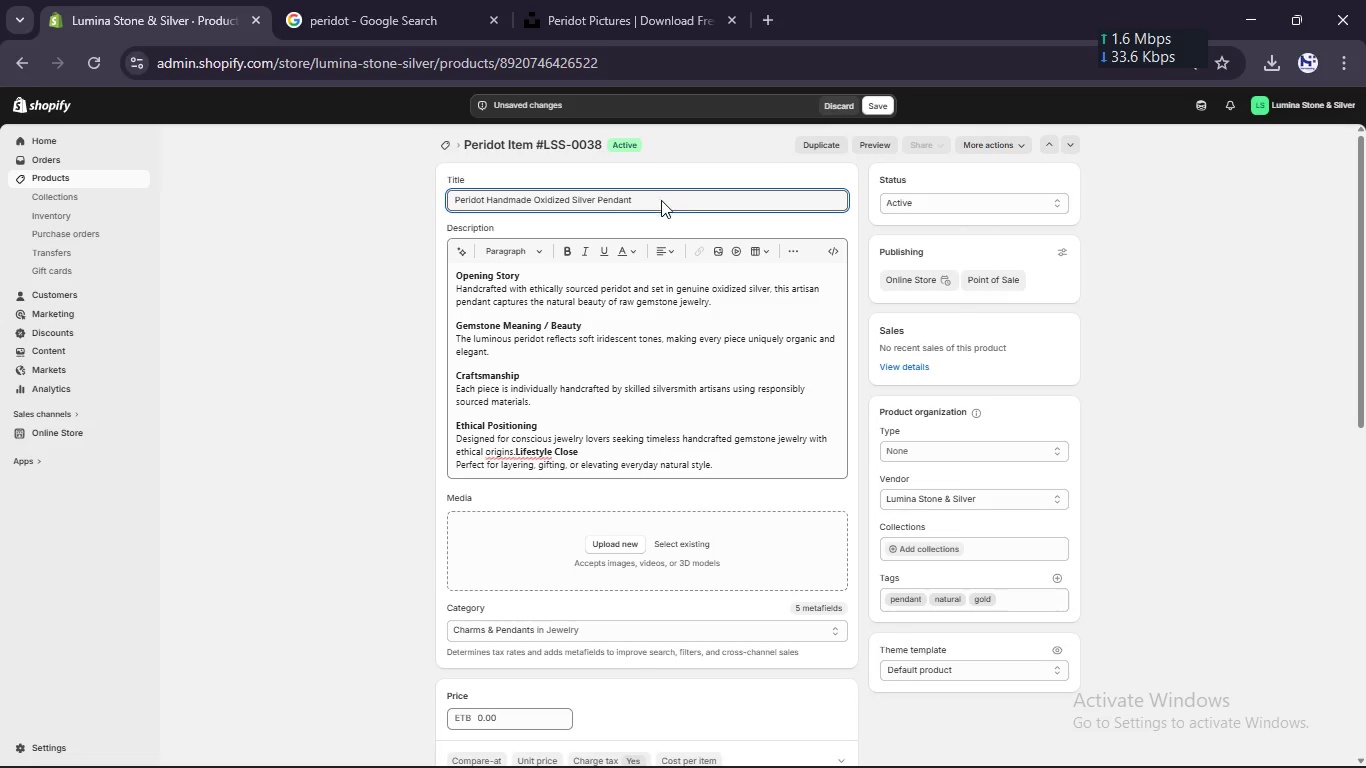 
left_click([663, 210])
 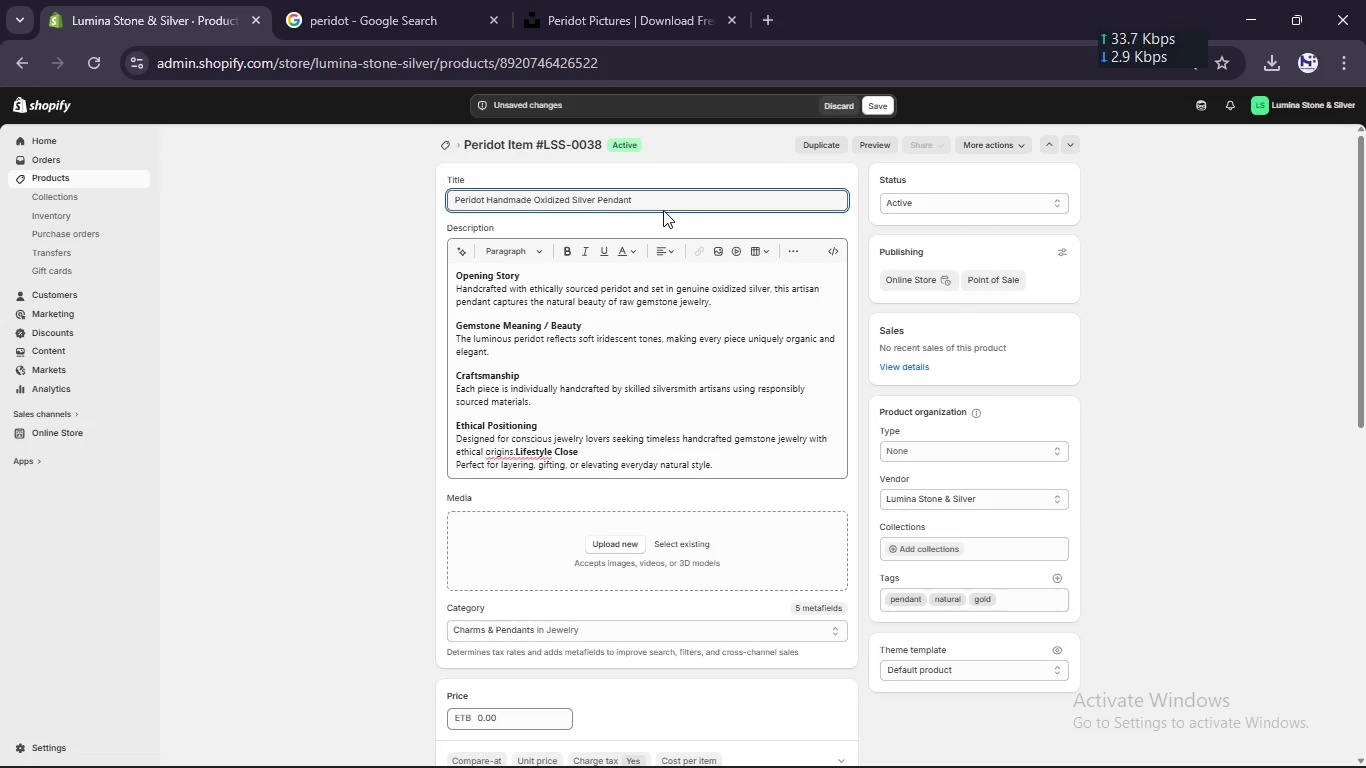 
left_click_drag(start_coordinate=[663, 210], to_coordinate=[665, 200])
 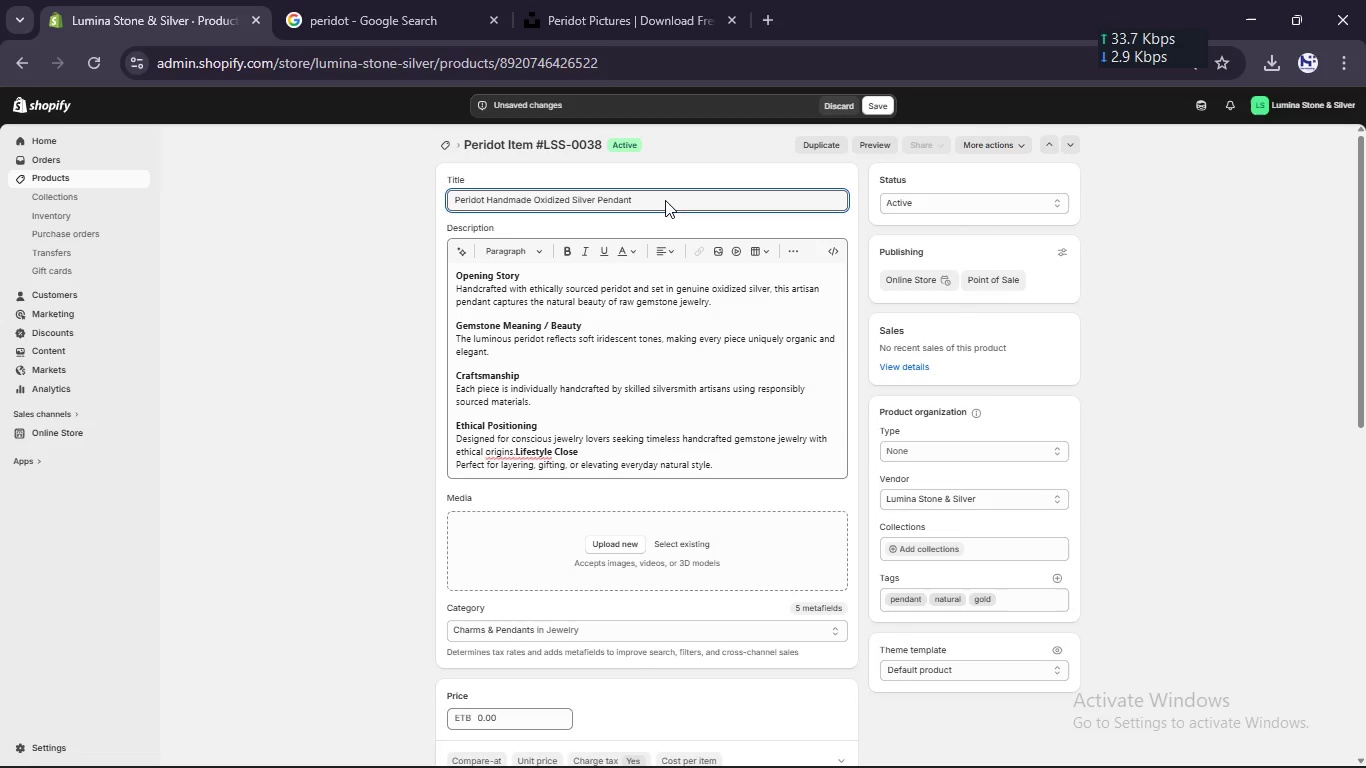 
triple_click([665, 200])
 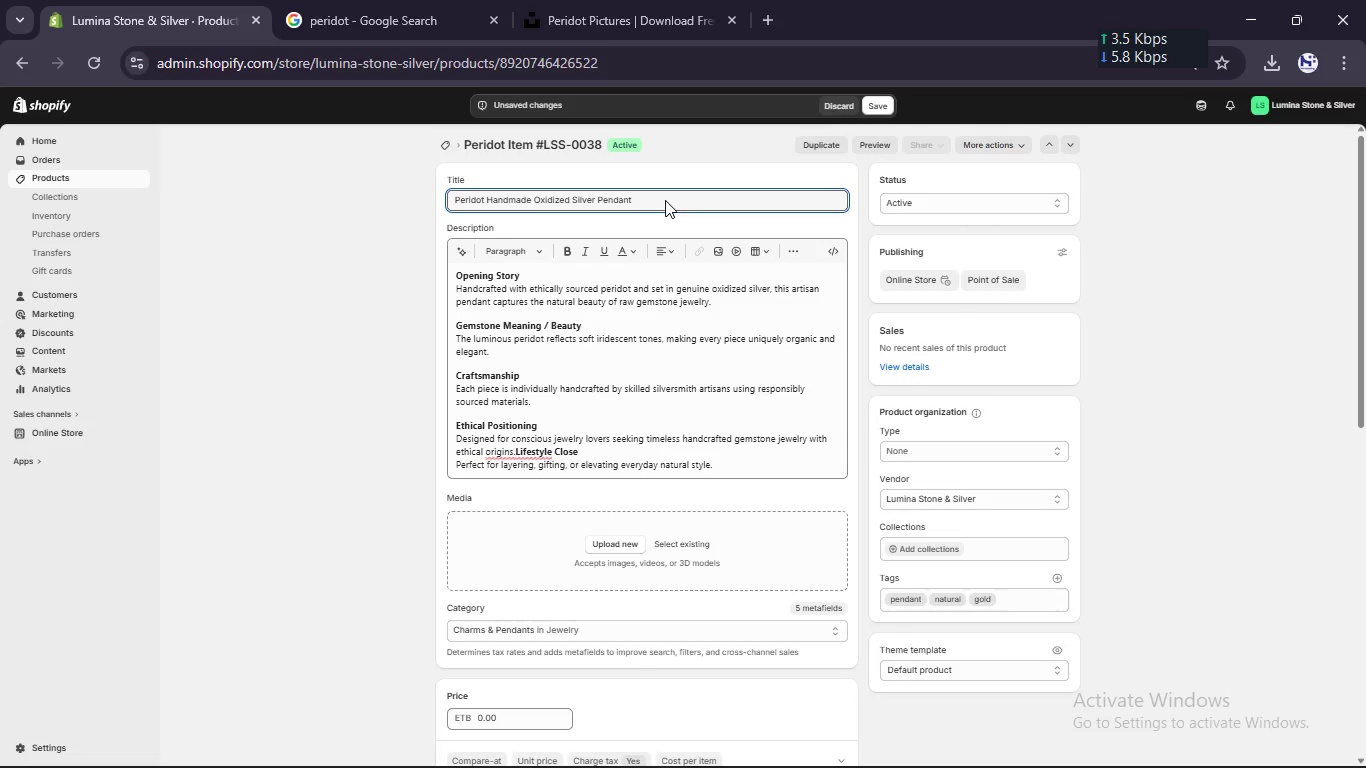 
type( [Break] Natural)
 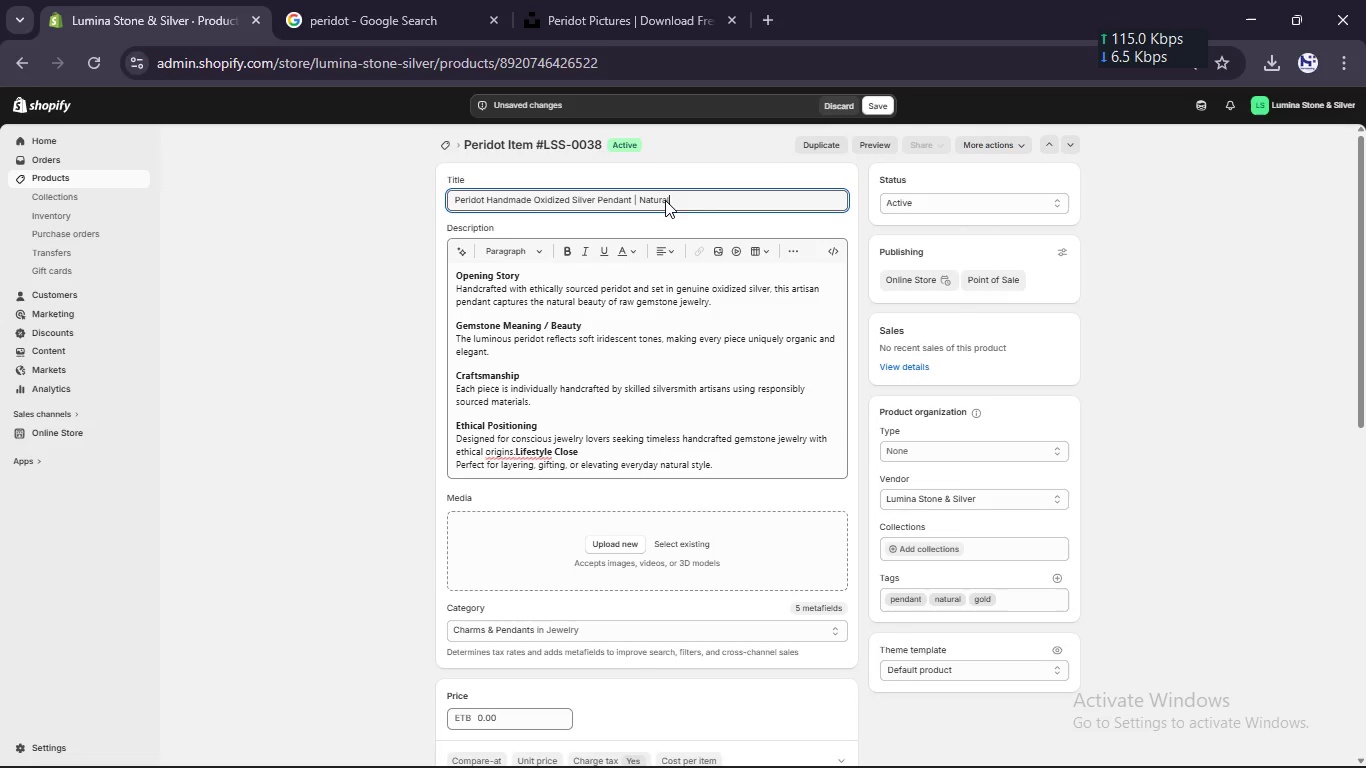 
left_click([514, 452])
 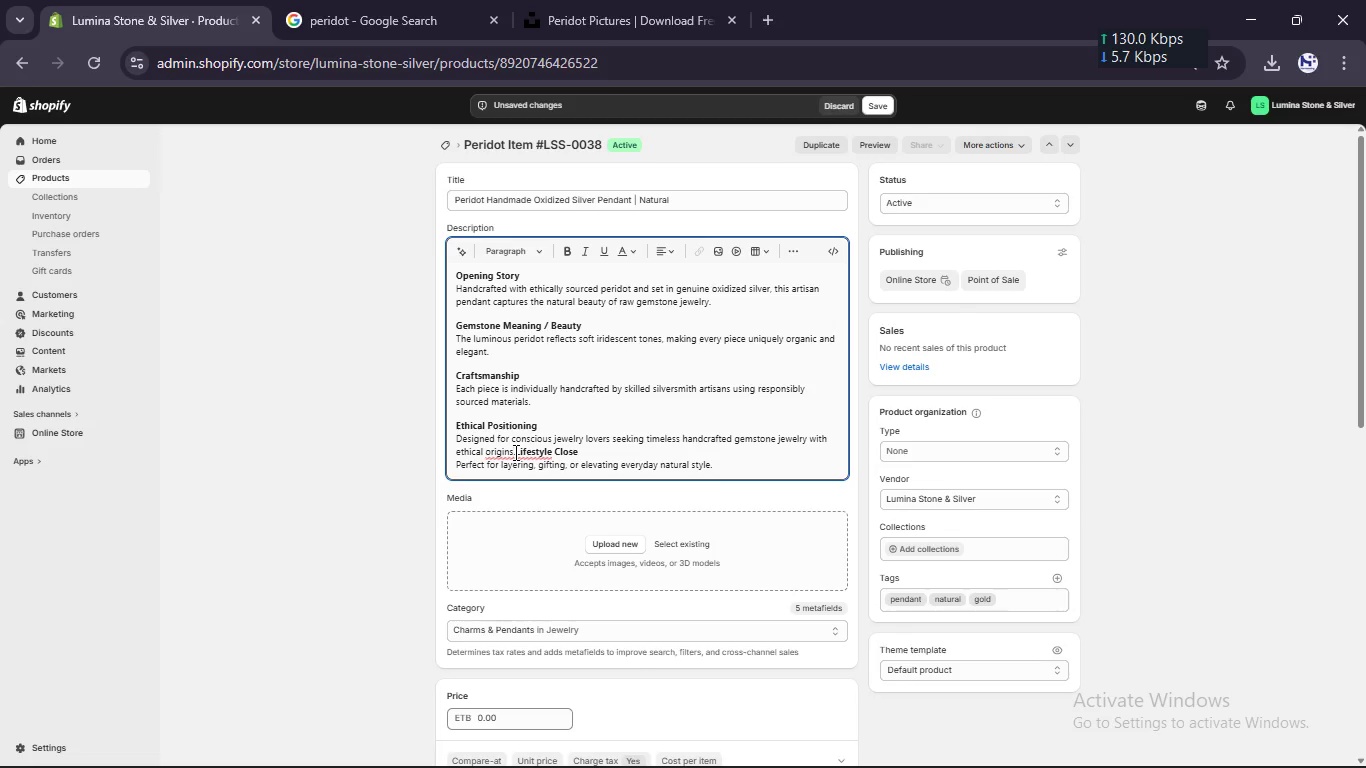 
key(ArrowRight)
 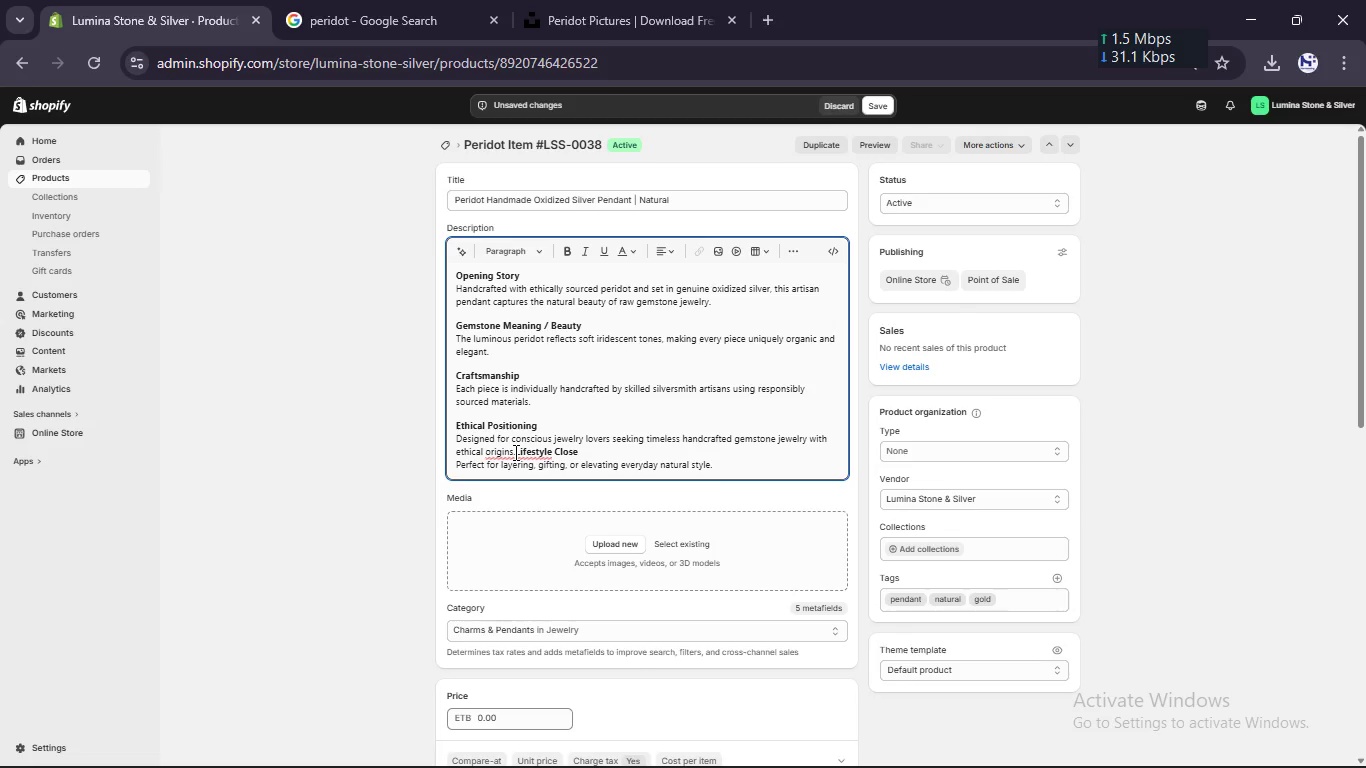 
key(Enter)
 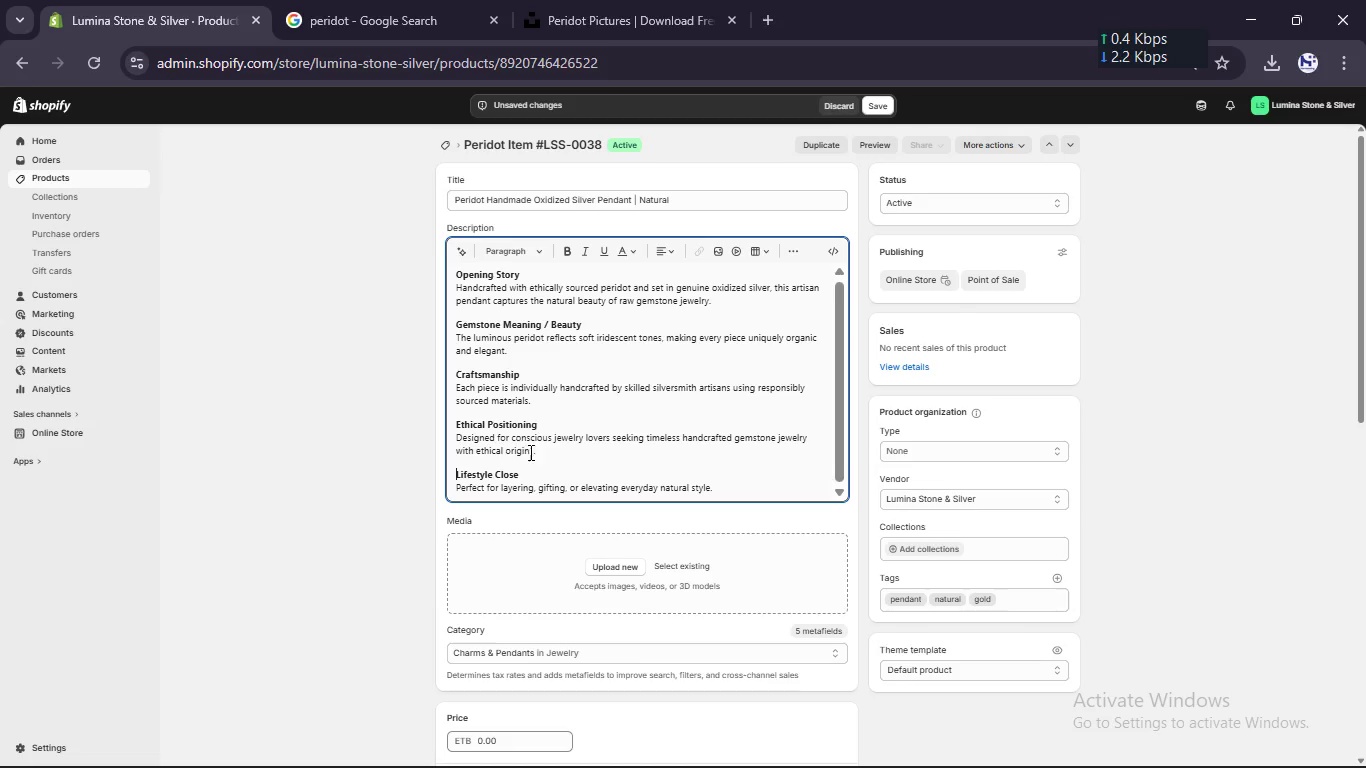 
left_click([537, 454])
 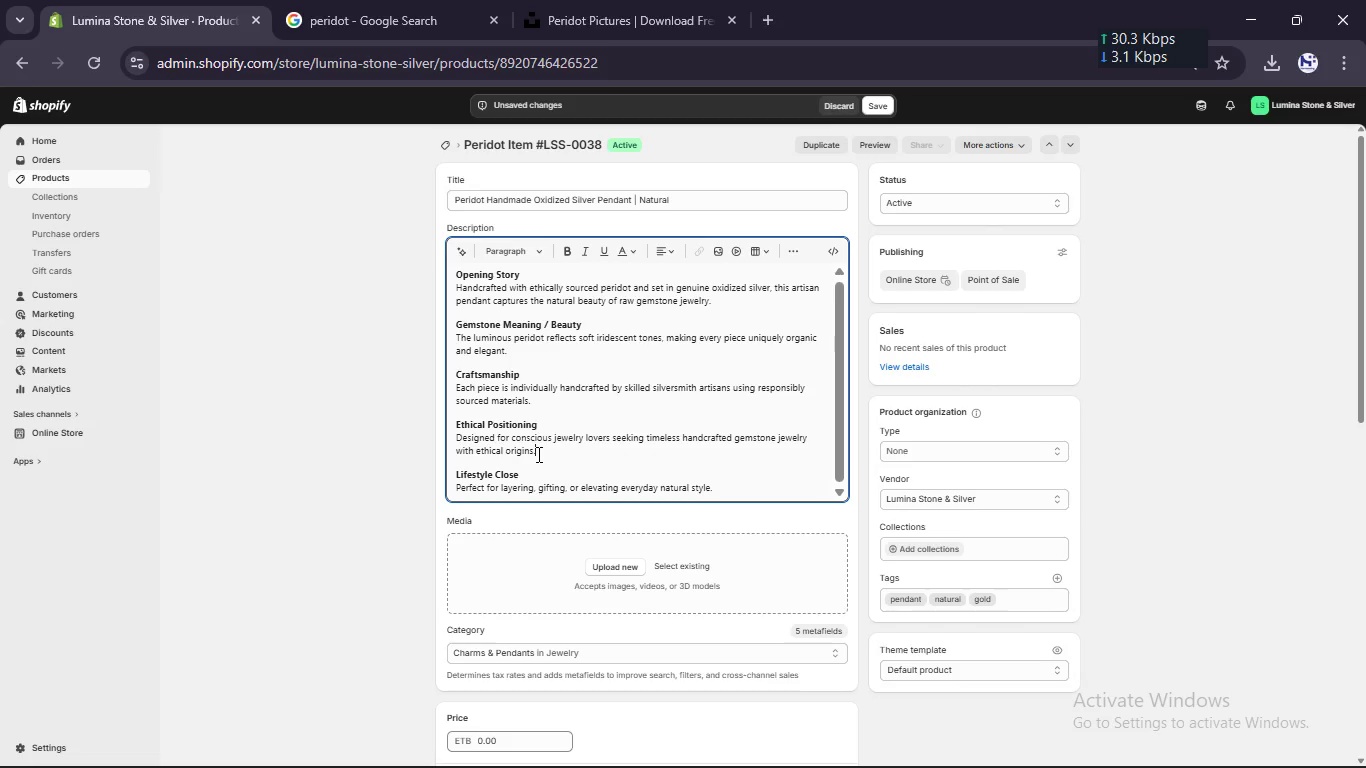 
scroll: coordinate [537, 454], scroll_direction: none, amount: 0.0
 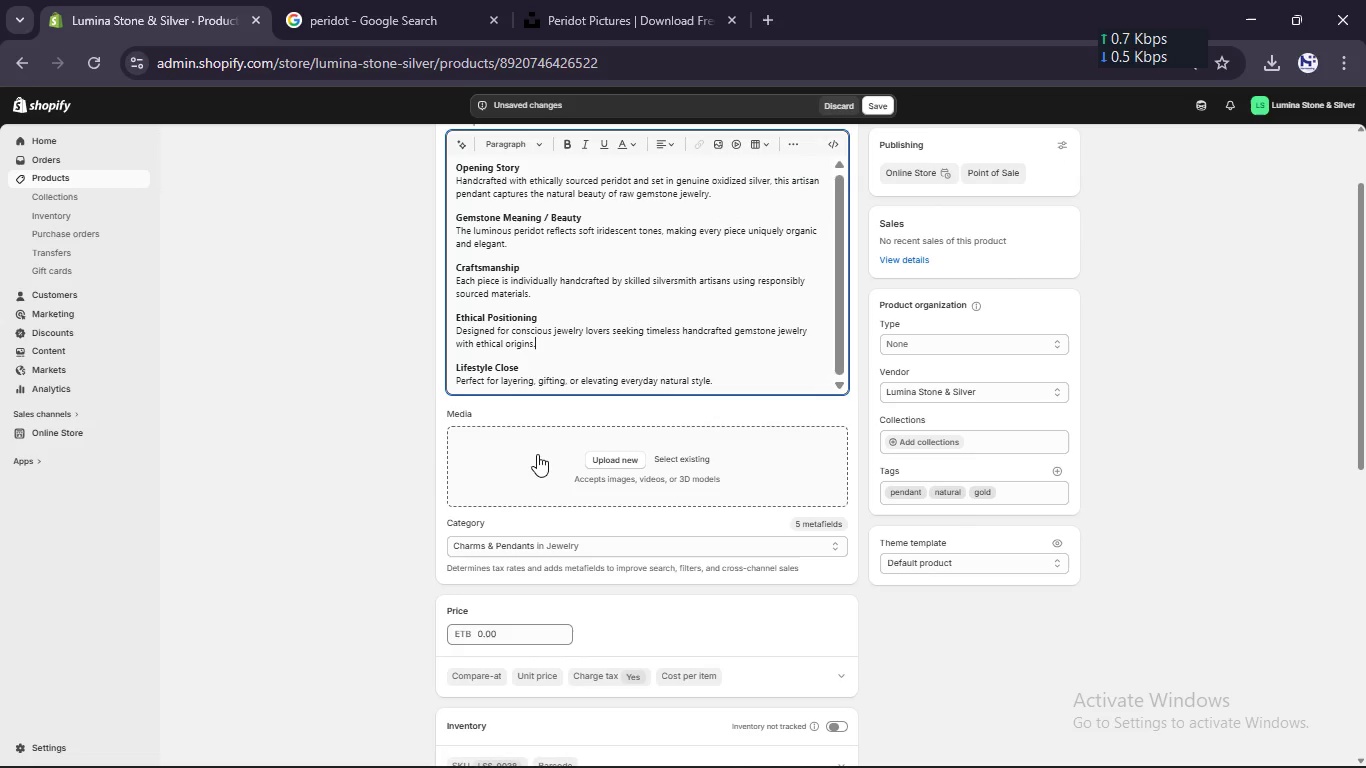 
scroll: coordinate [537, 454], scroll_direction: up, amount: 3.0
 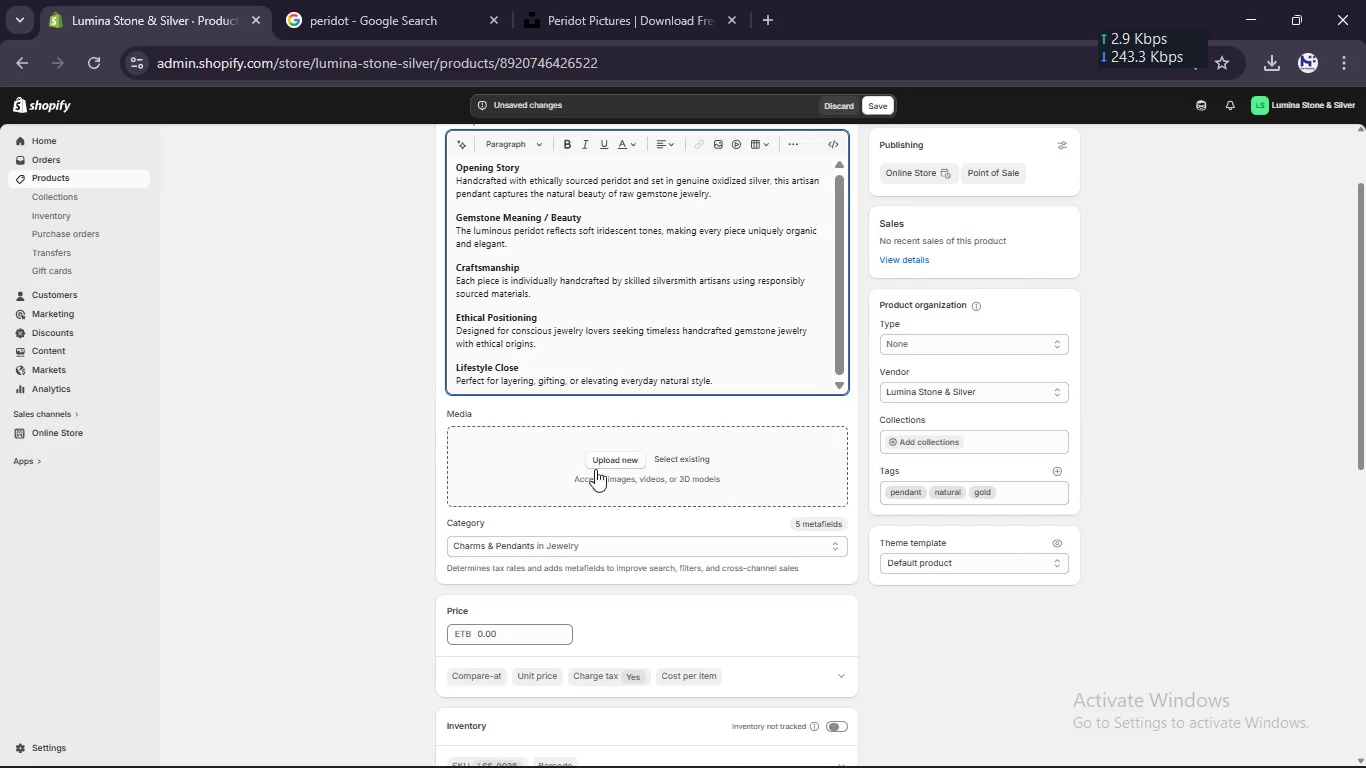 
left_click([611, 472])
 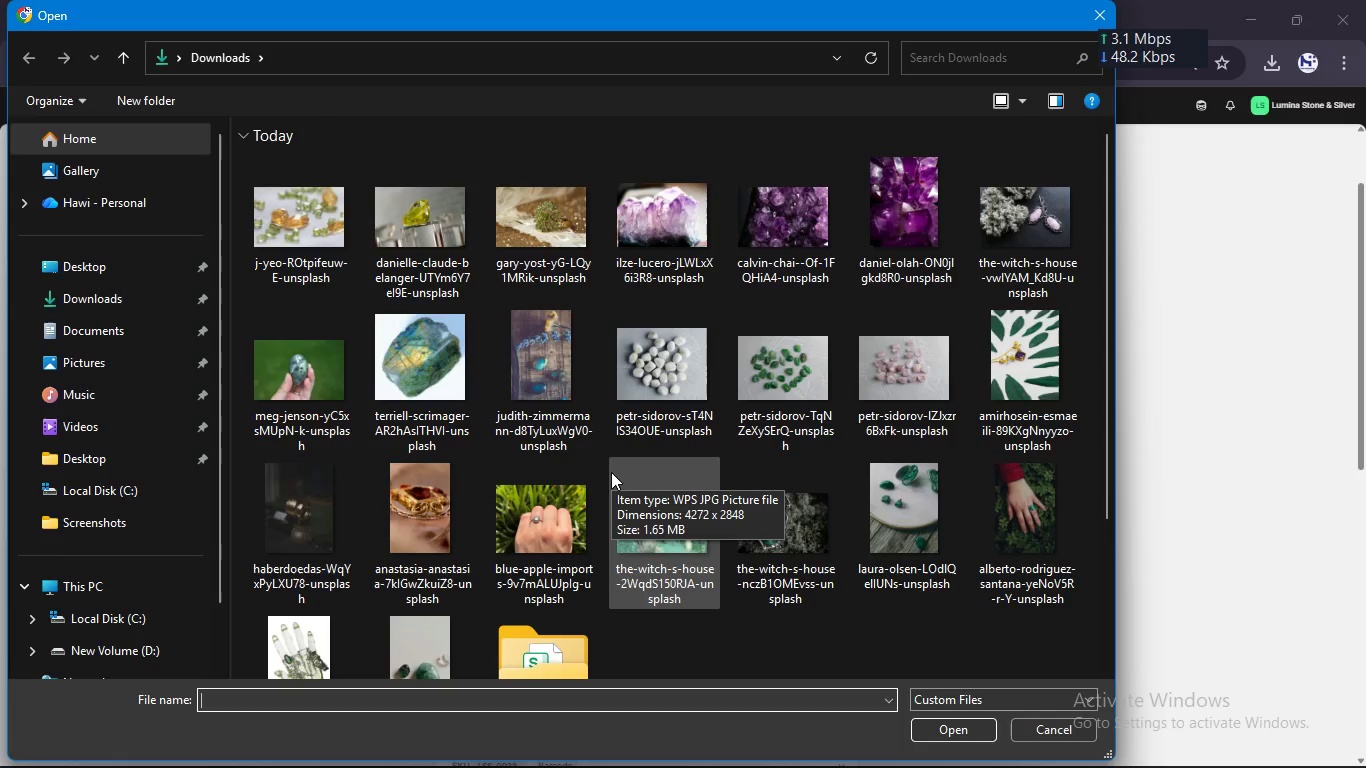 
wait(11.55)
 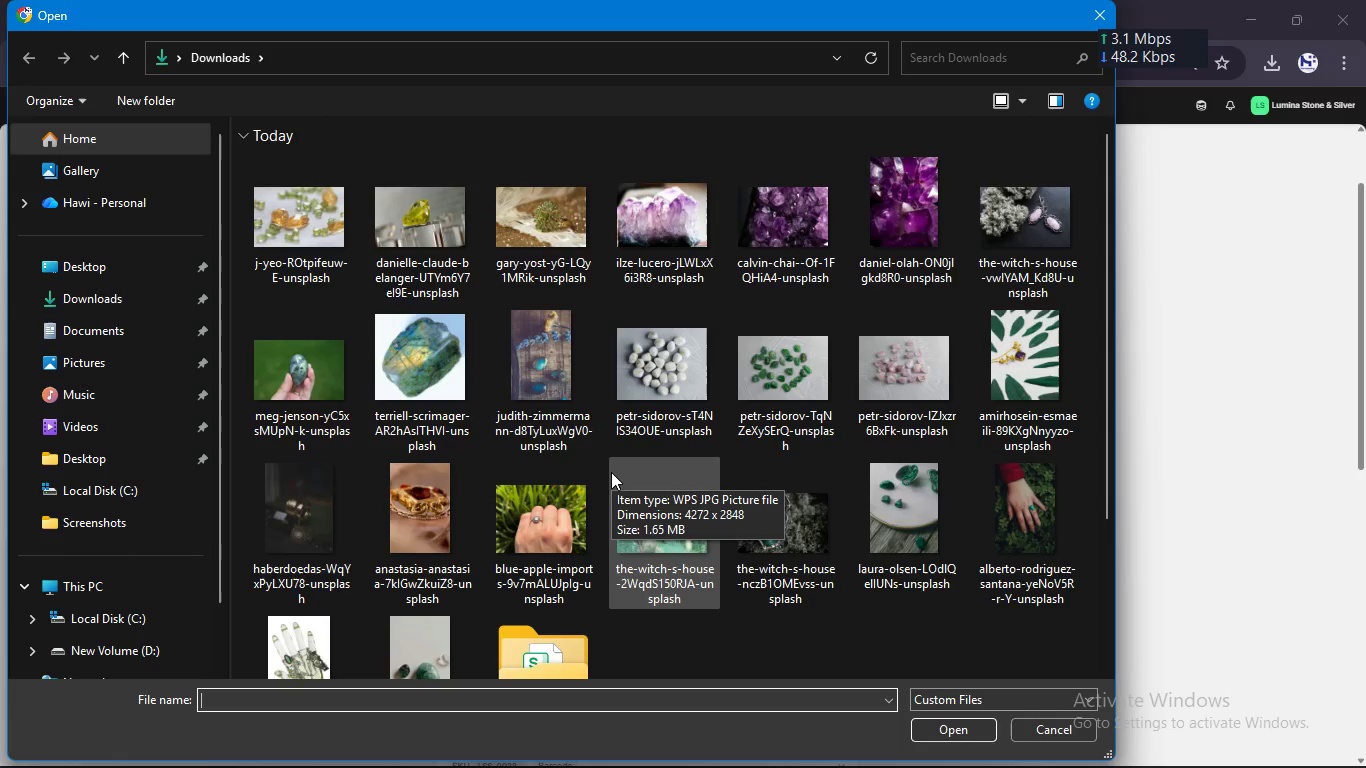 
left_click([500, 209])
 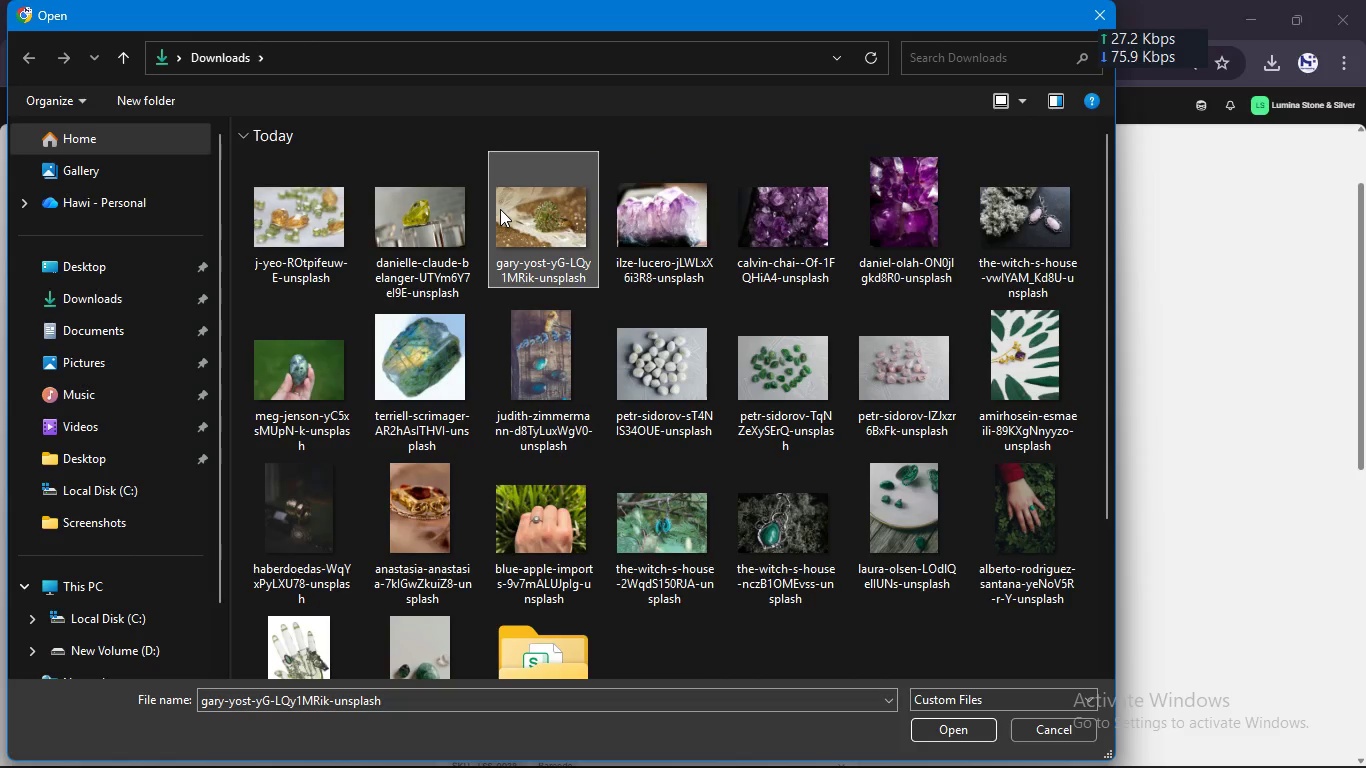 
key(Enter)
 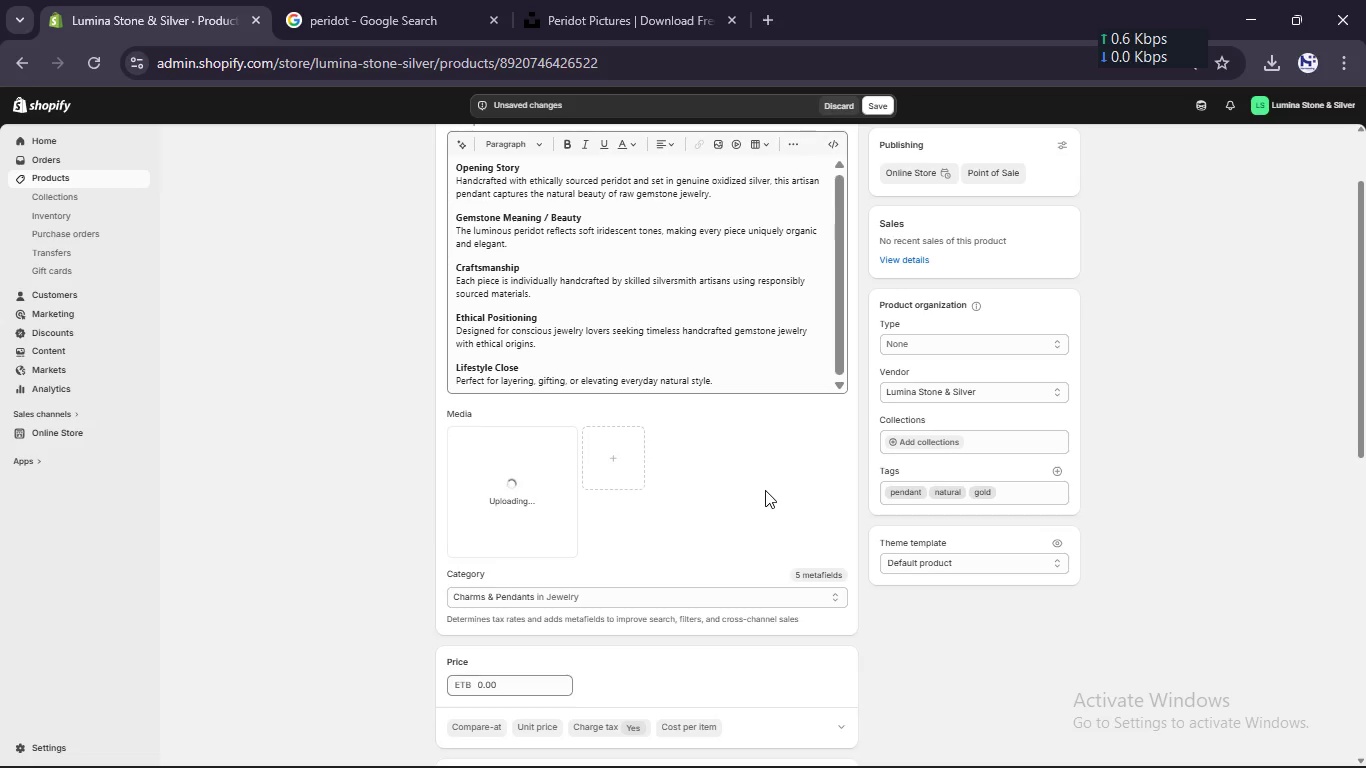 
scroll: coordinate [765, 490], scroll_direction: down, amount: 3.0
 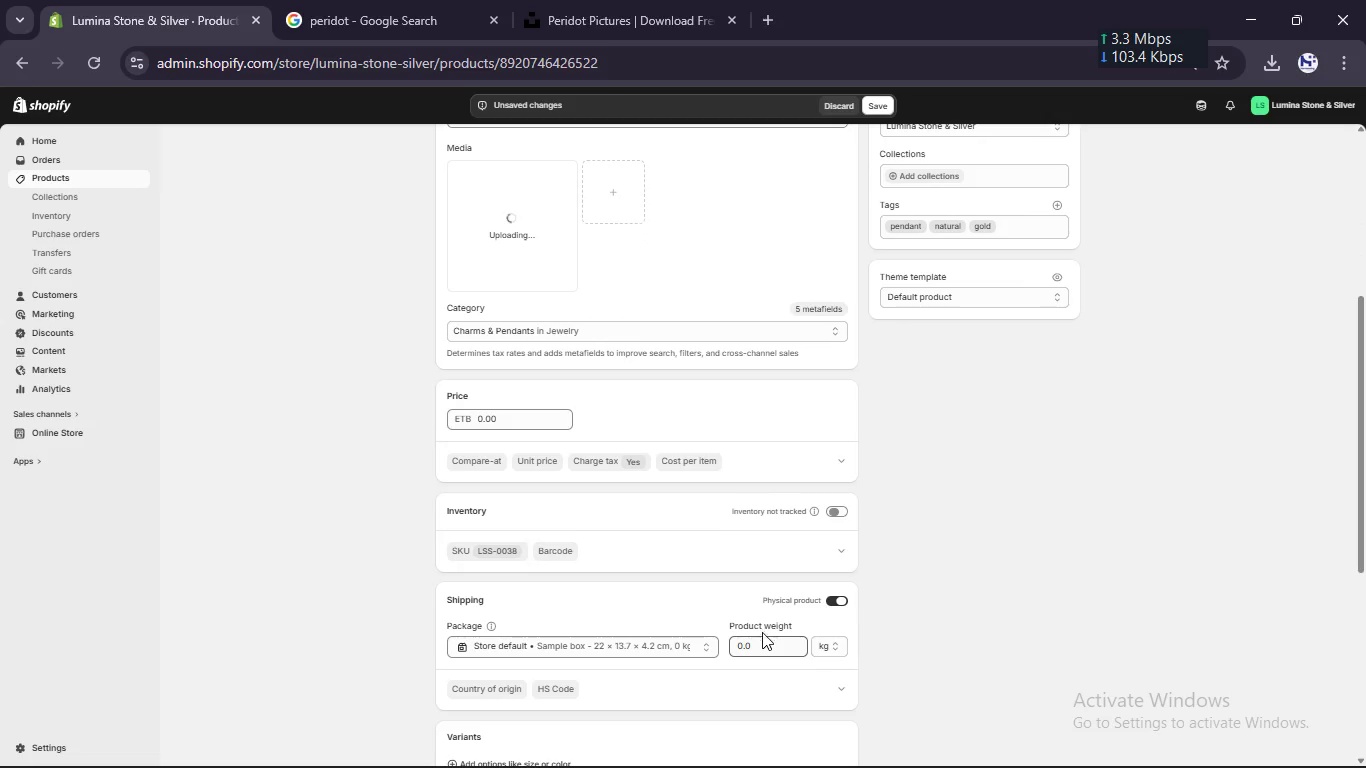 
left_click([762, 642])
 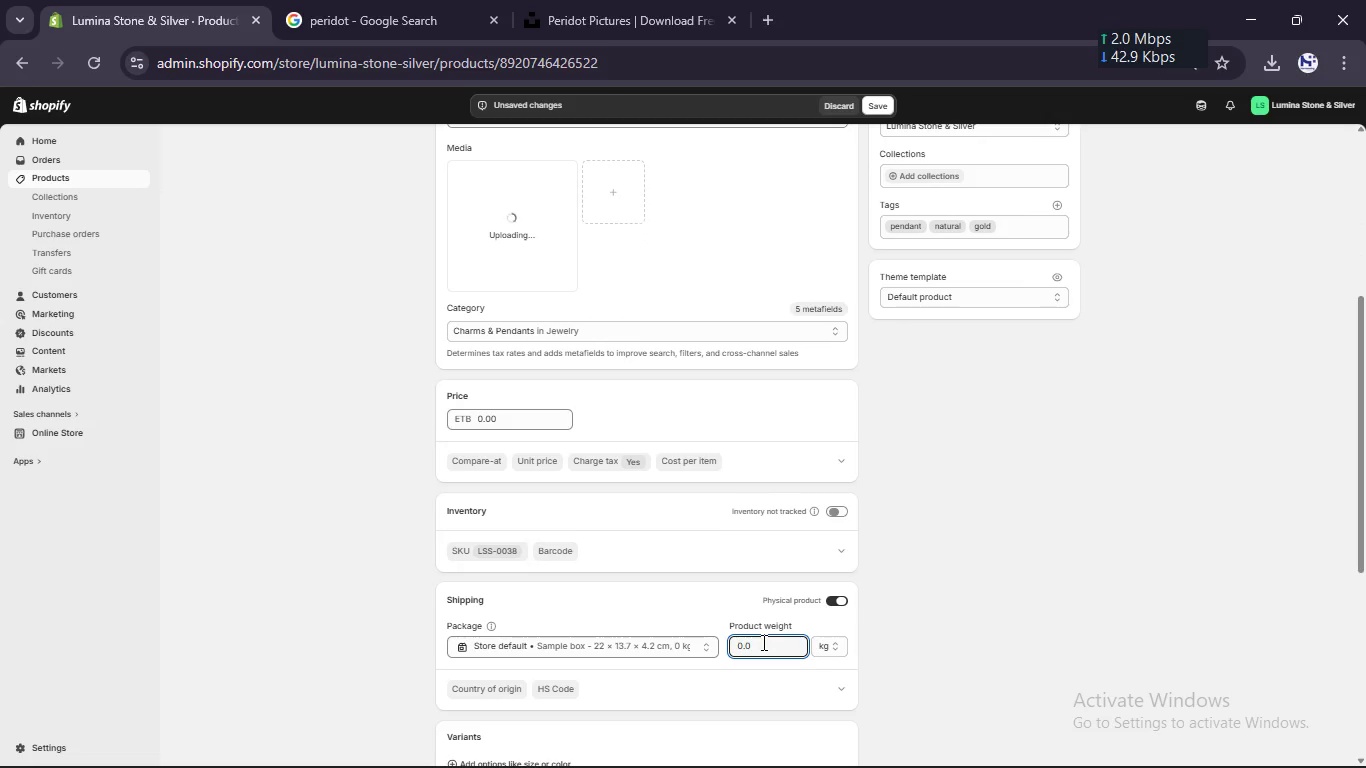 
key(Numpad5)
 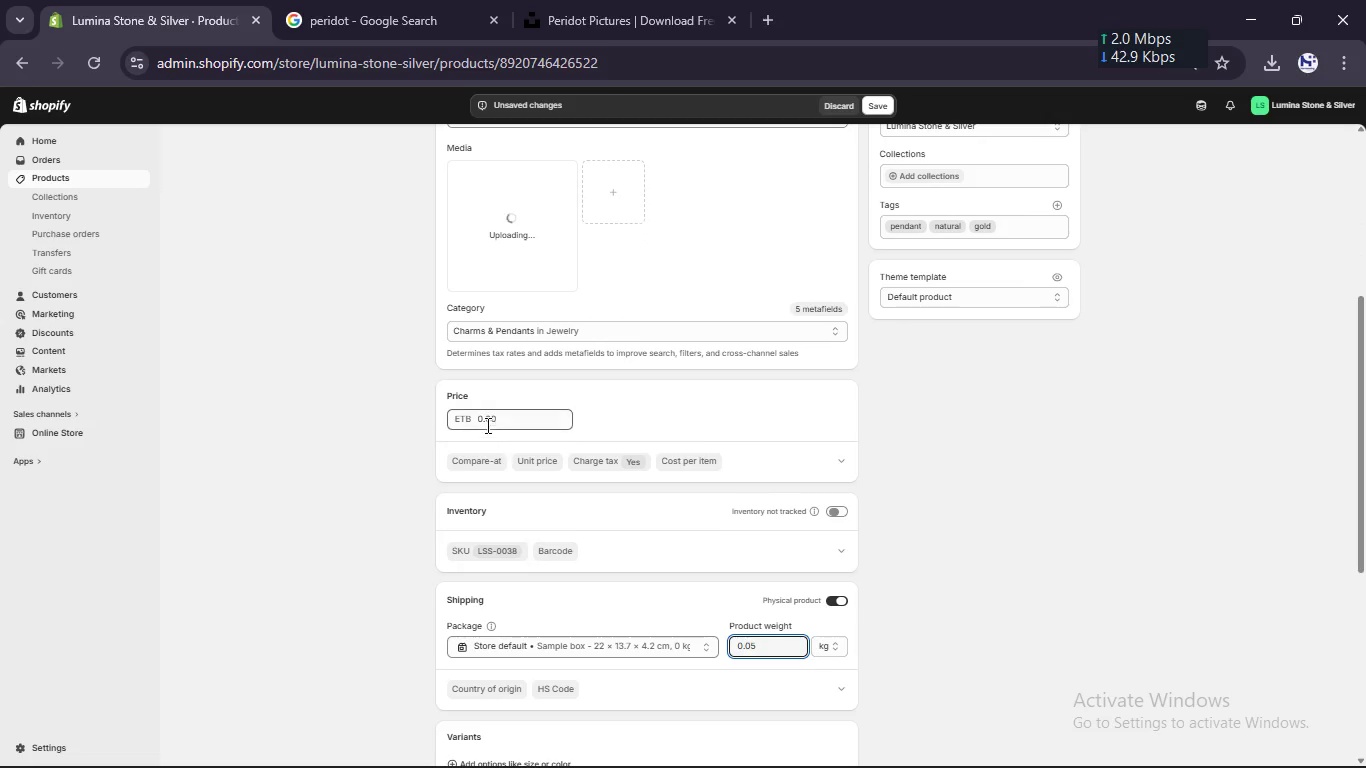 
double_click([485, 421])
 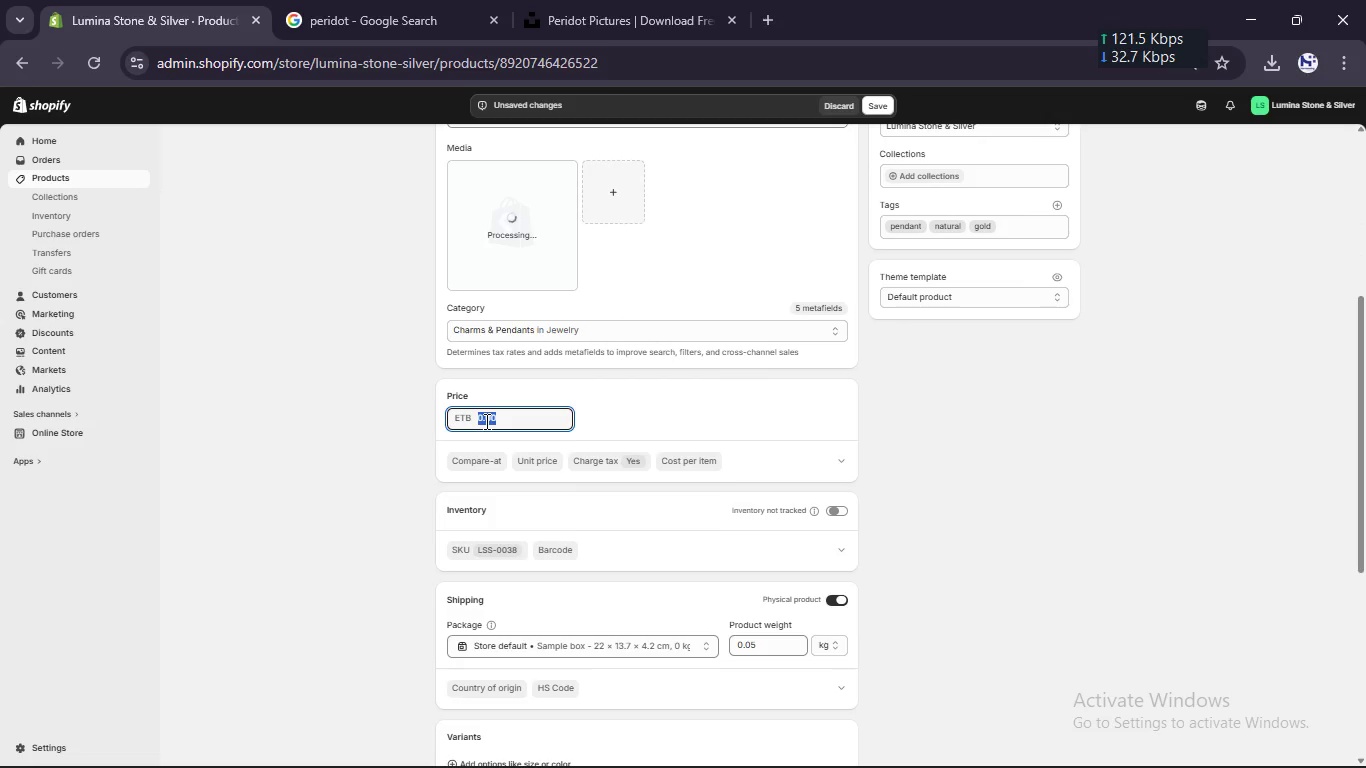 
key(Numpad1)
 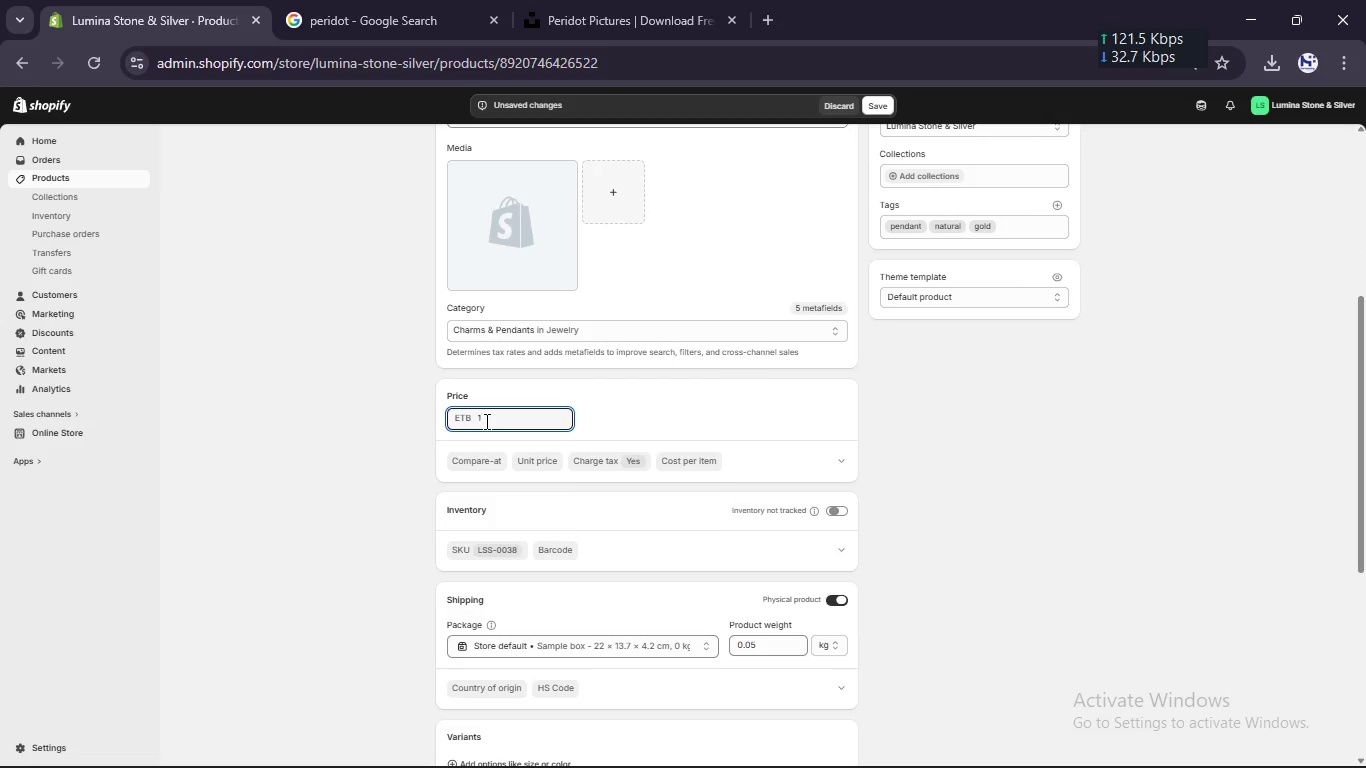 
key(Numpad4)
 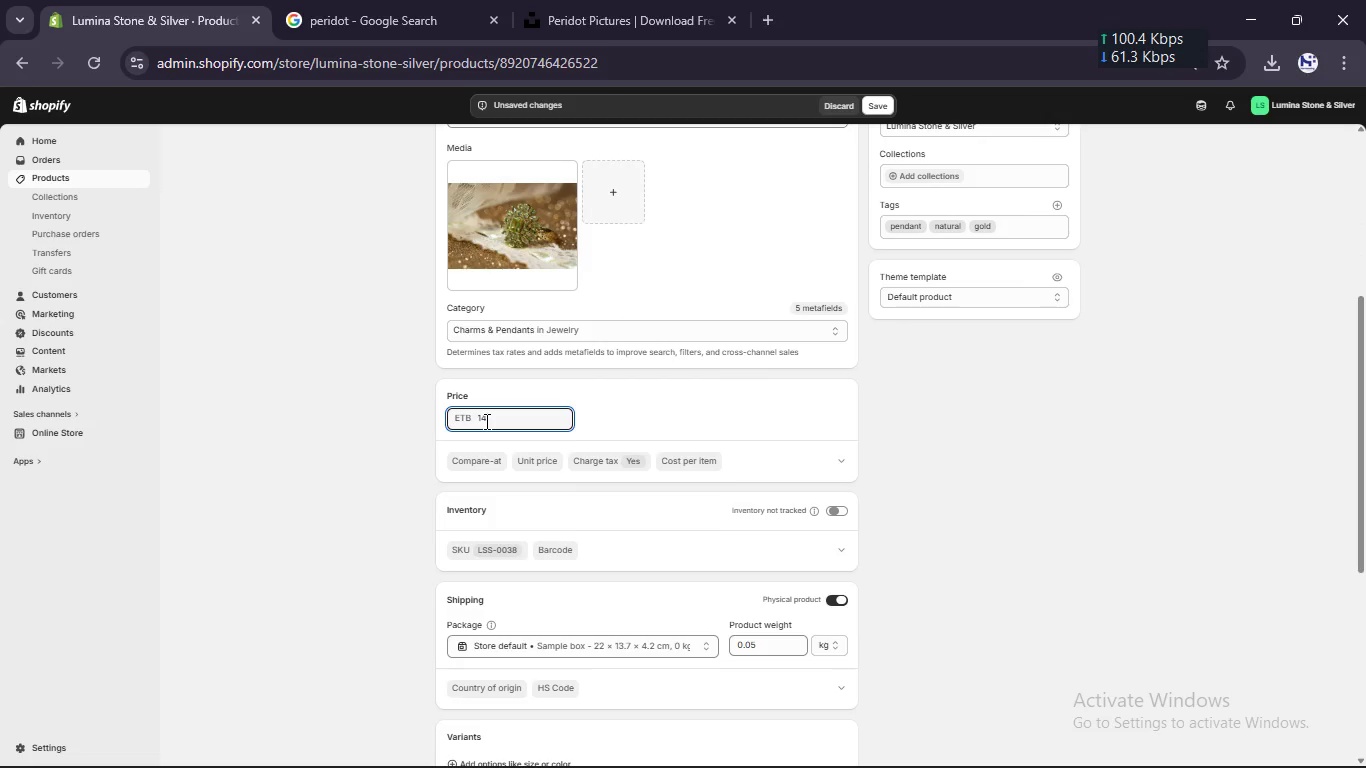 
key(Numpad9)
 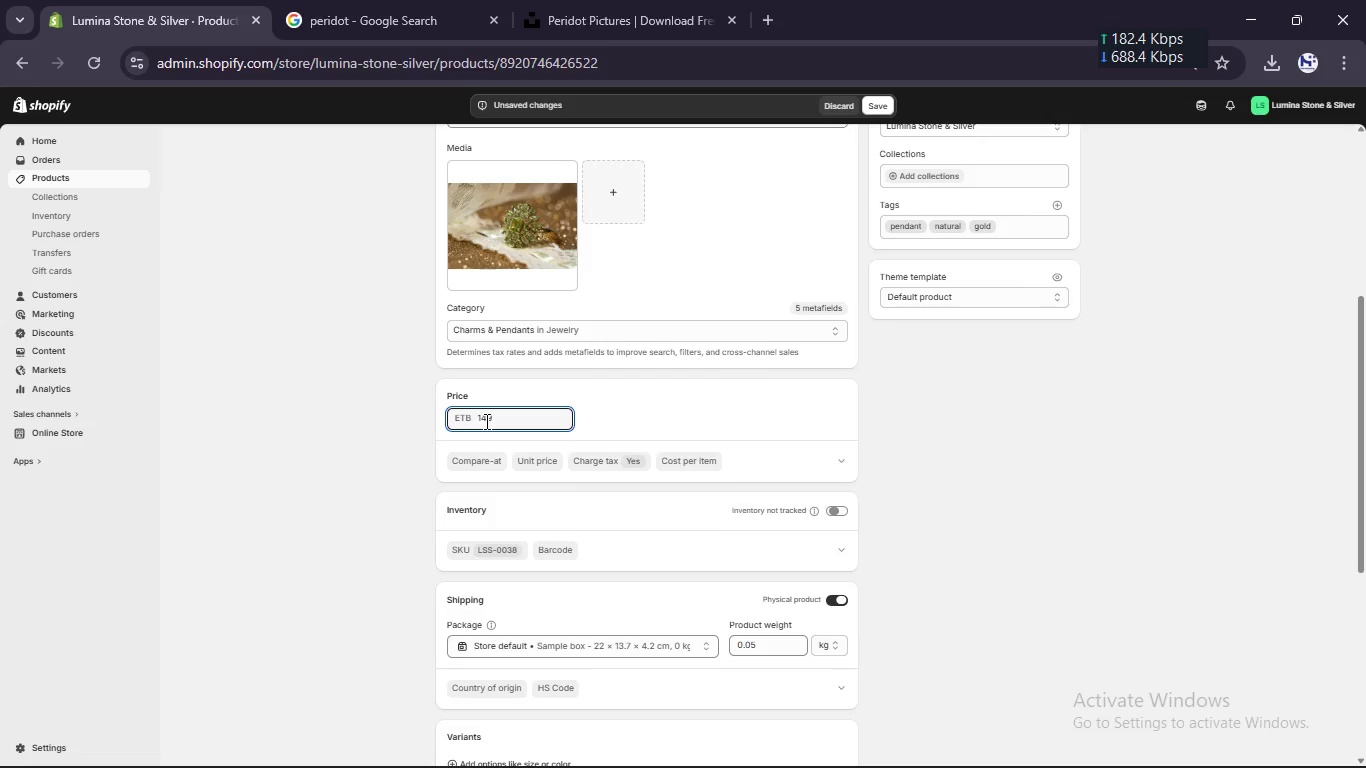 
key(NumpadDecimal)
 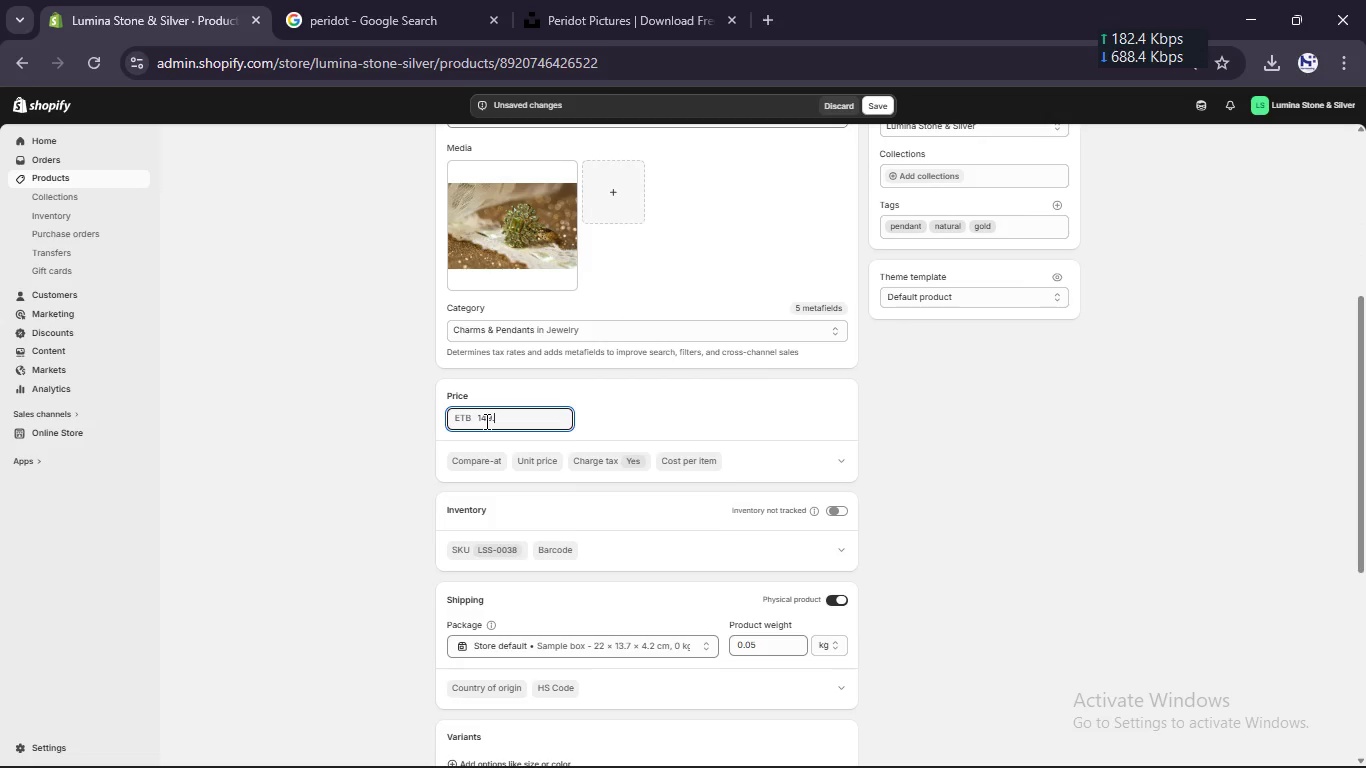 
key(Numpad9)
 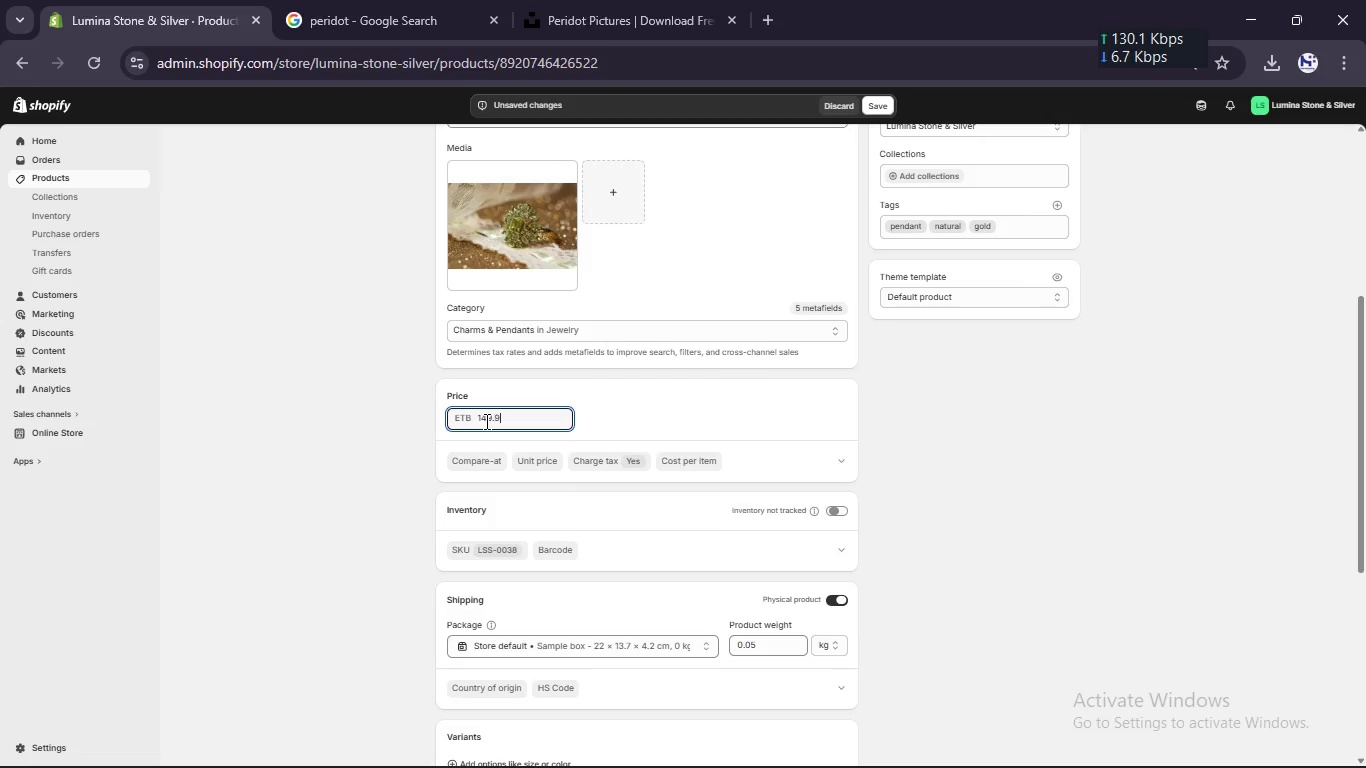 
key(Numpad9)
 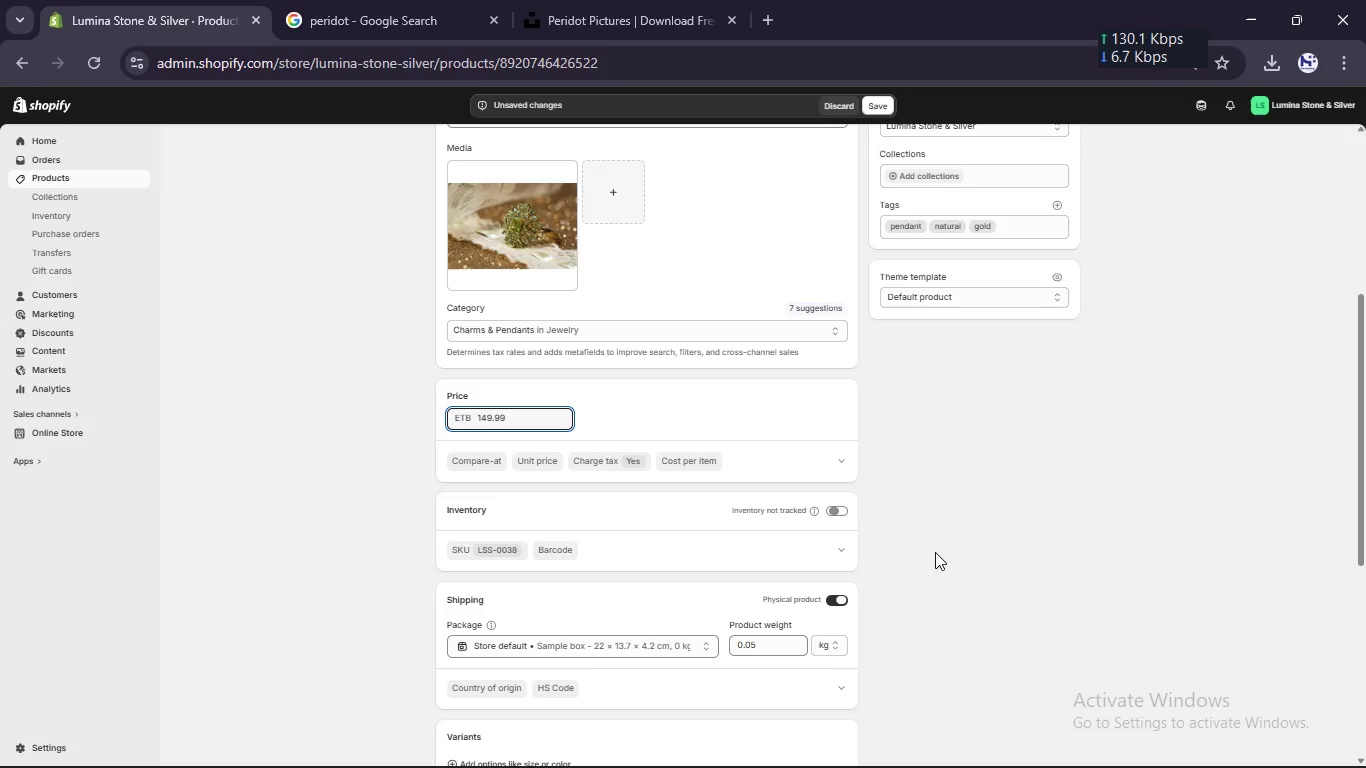 
left_click([948, 562])
 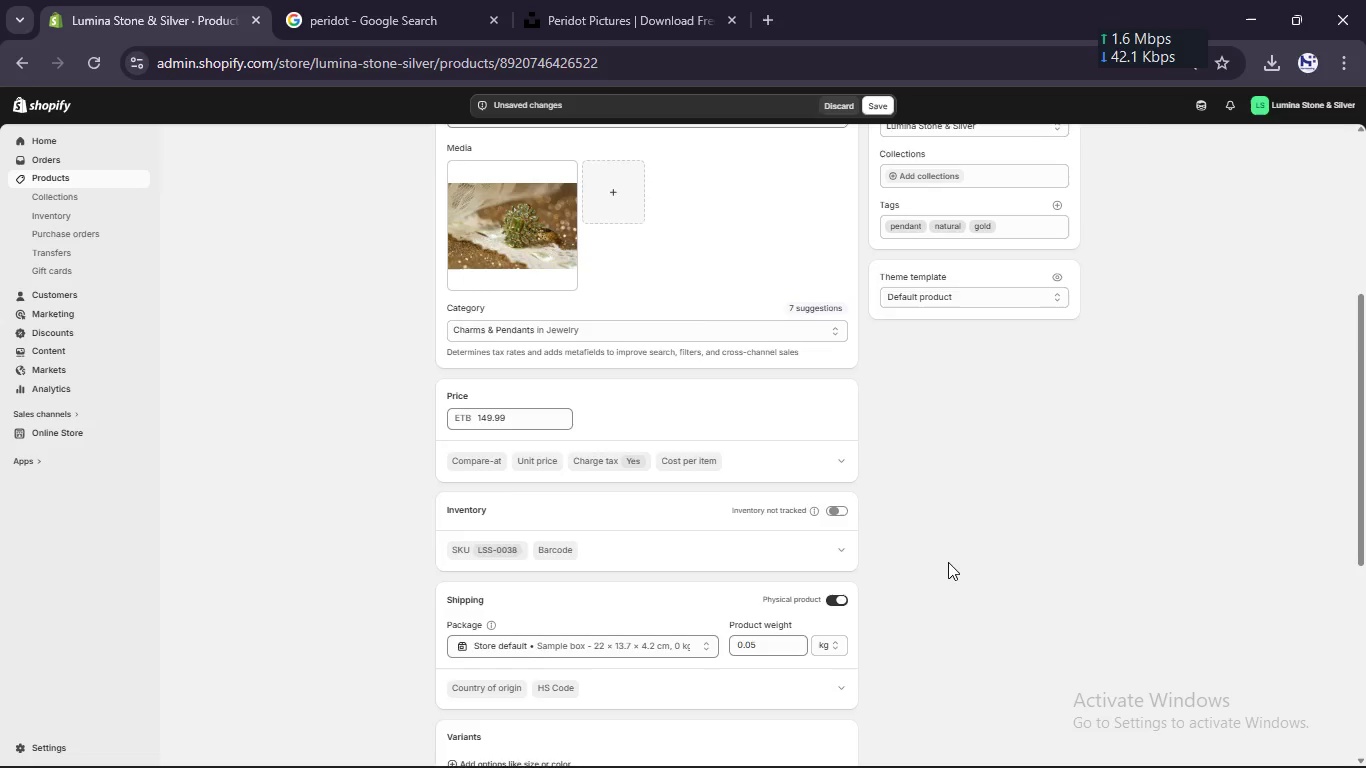 
scroll: coordinate [948, 562], scroll_direction: down, amount: 4.0
 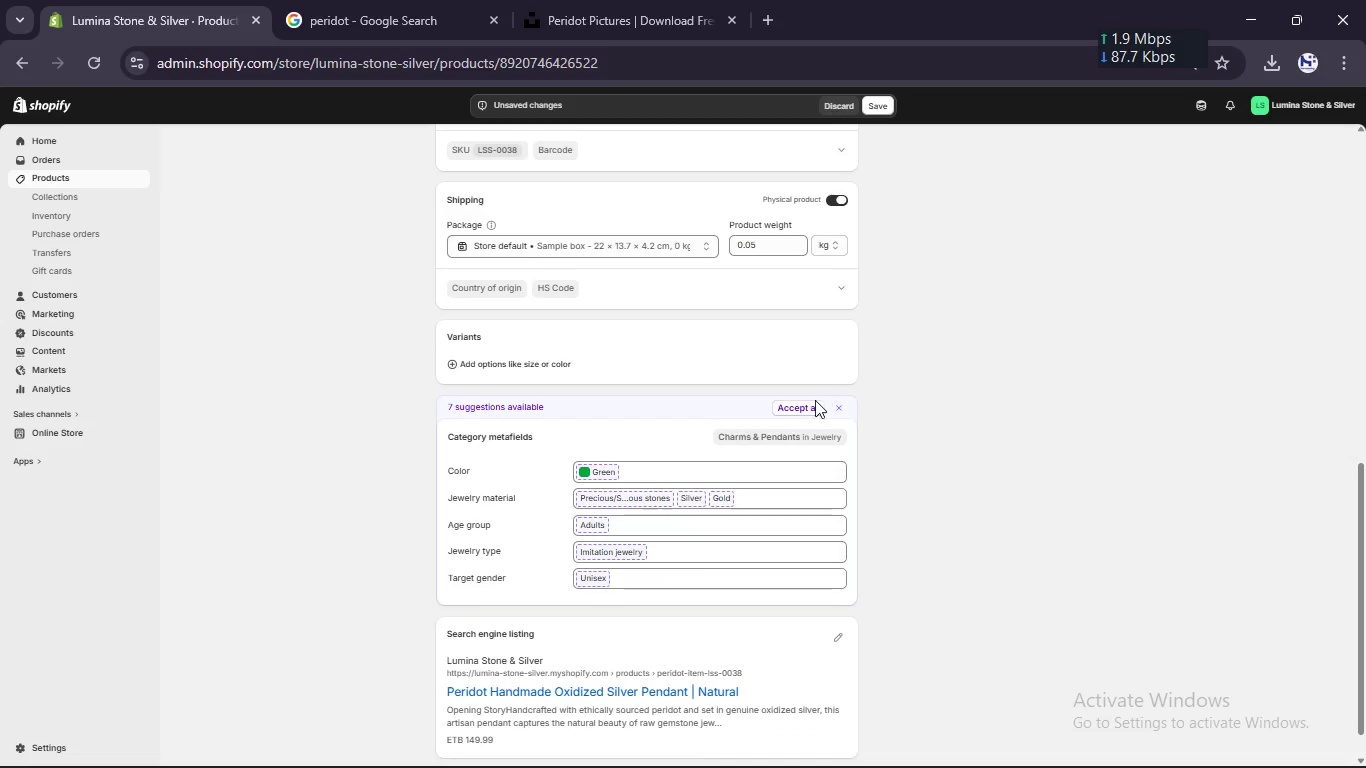 
left_click([806, 410])
 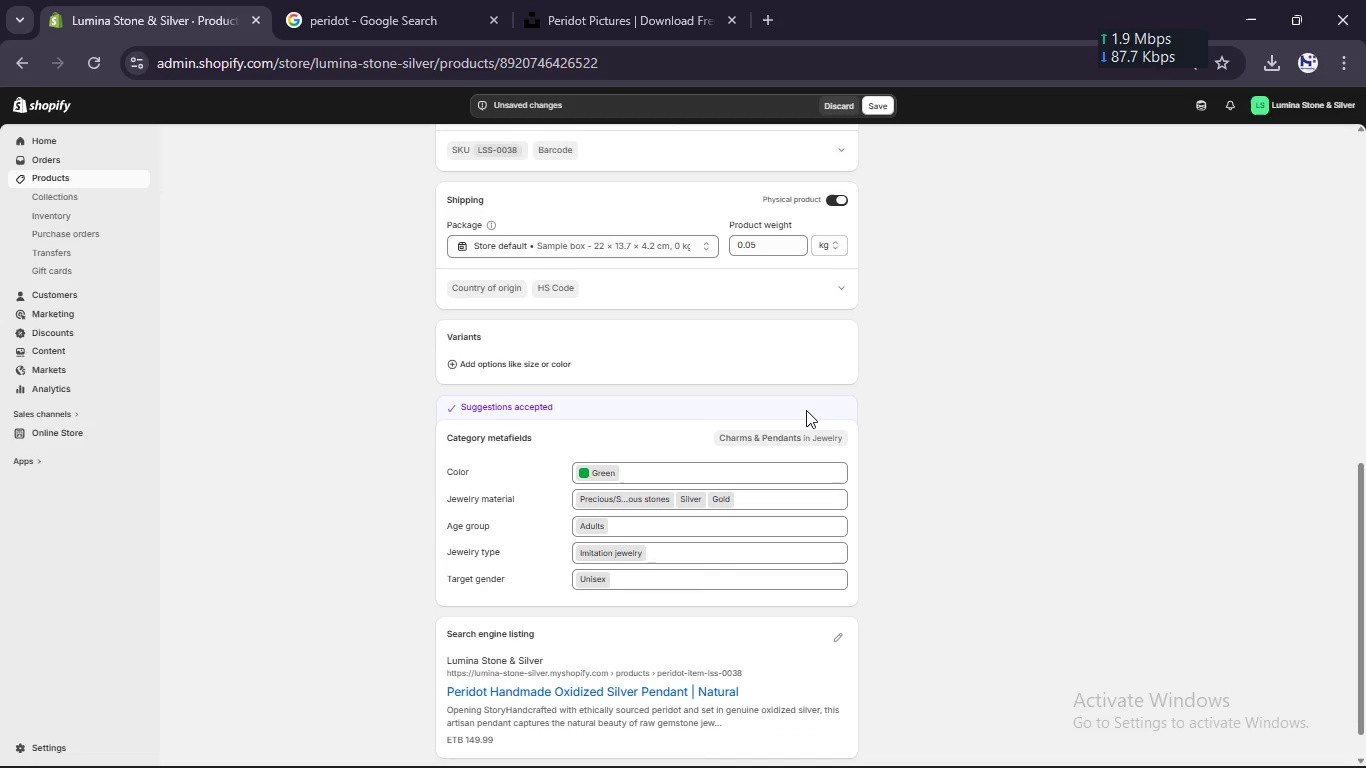 
scroll: coordinate [806, 410], scroll_direction: down, amount: 2.0
 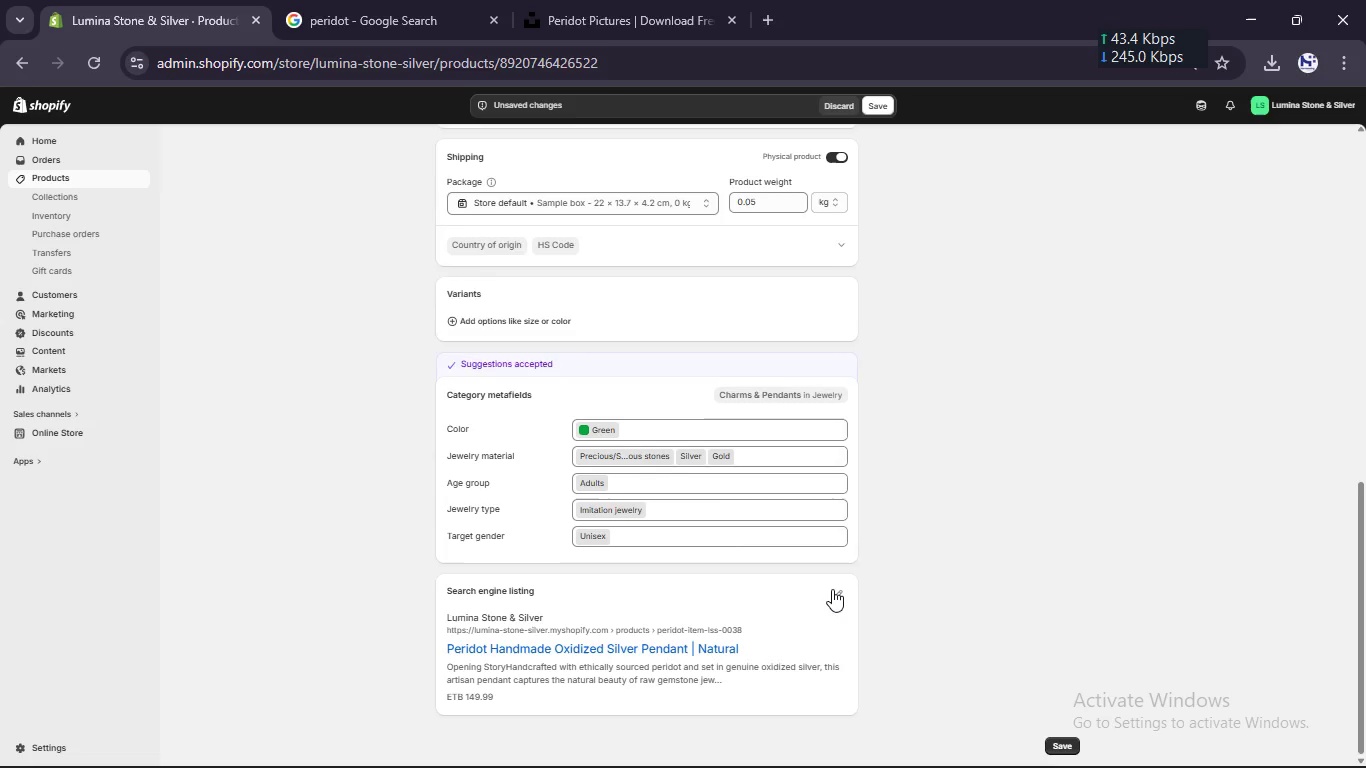 
left_click([832, 591])
 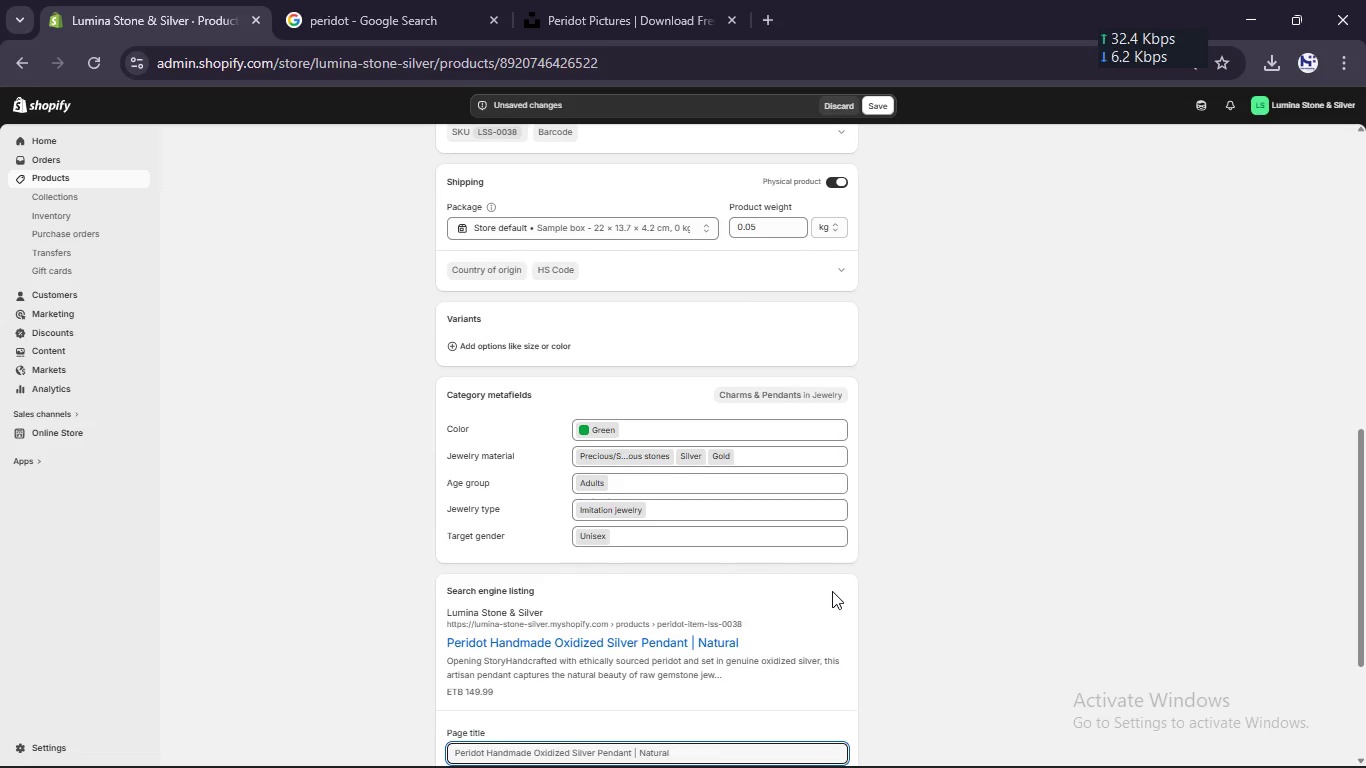 
scroll: coordinate [832, 591], scroll_direction: down, amount: 9.0
 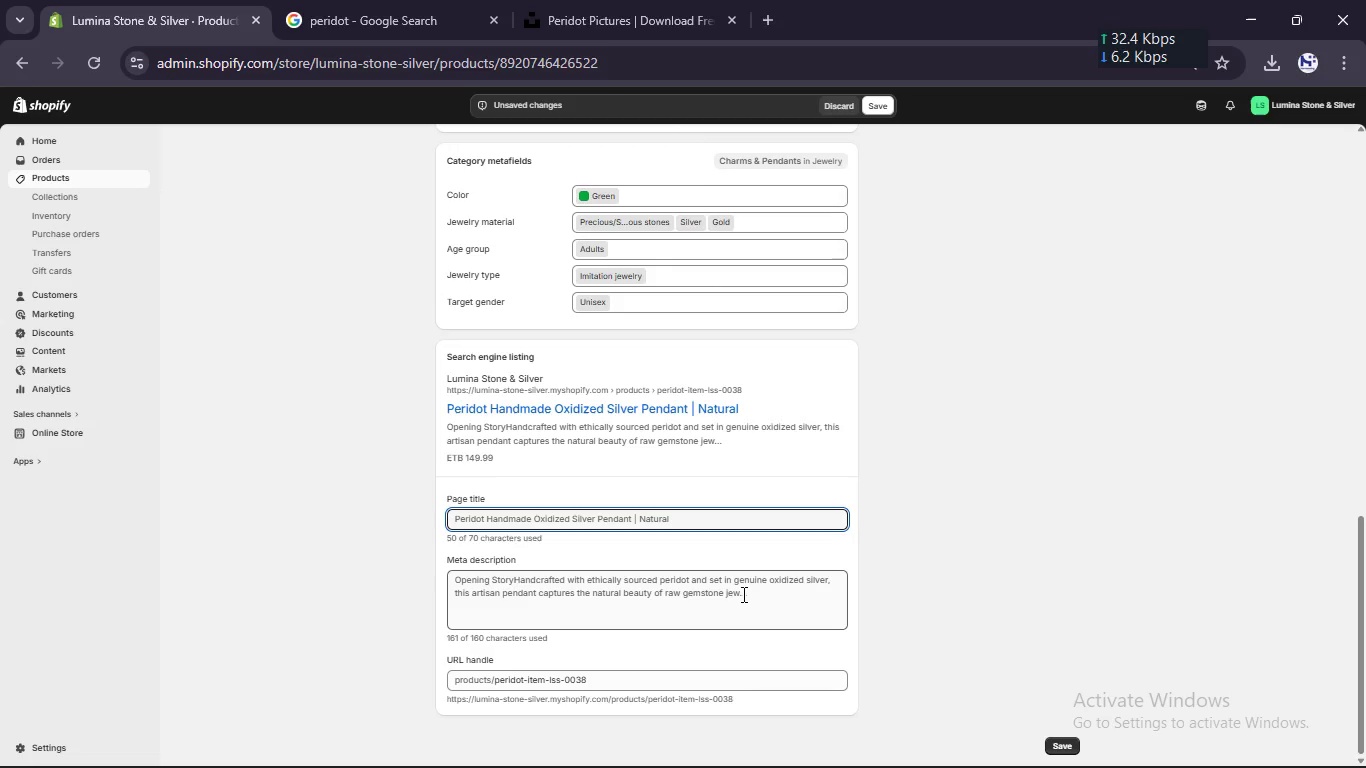 
left_click([742, 594])
 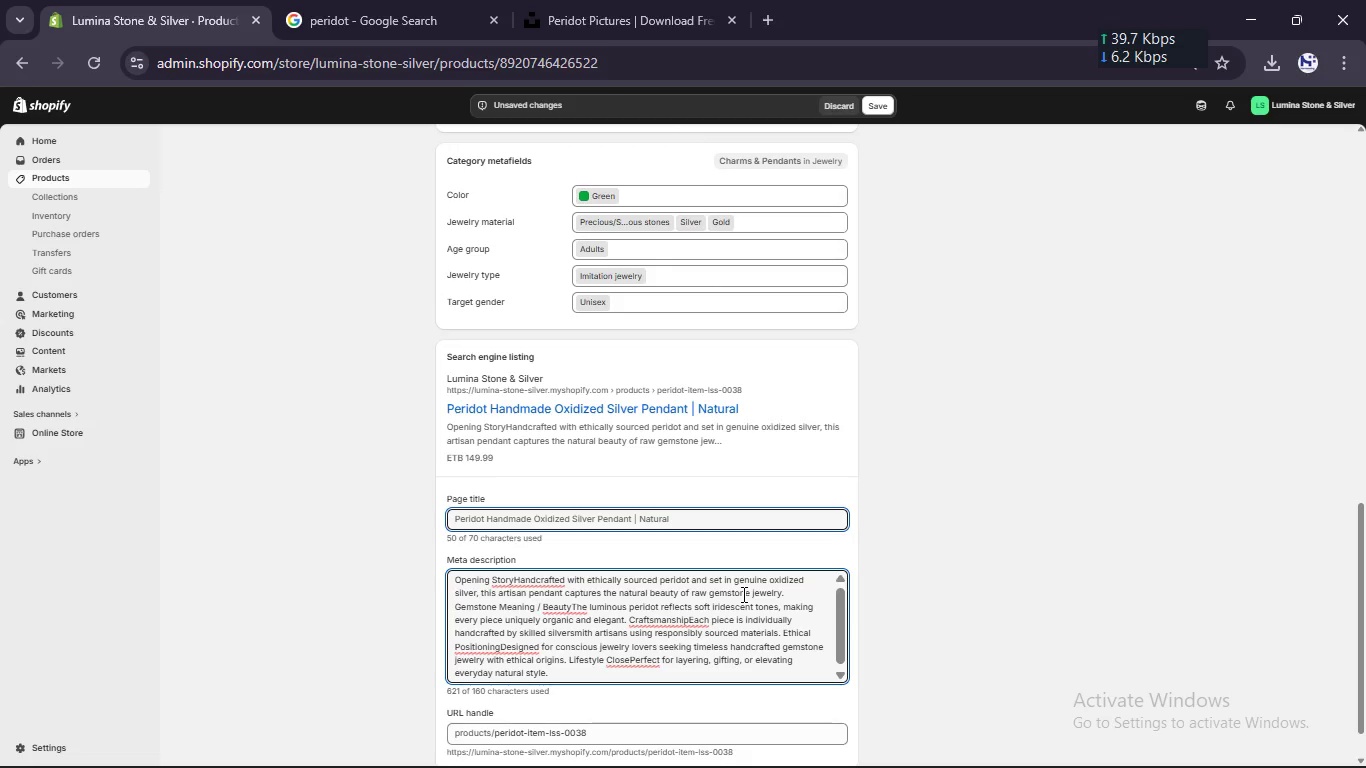 
key(Control+A)
 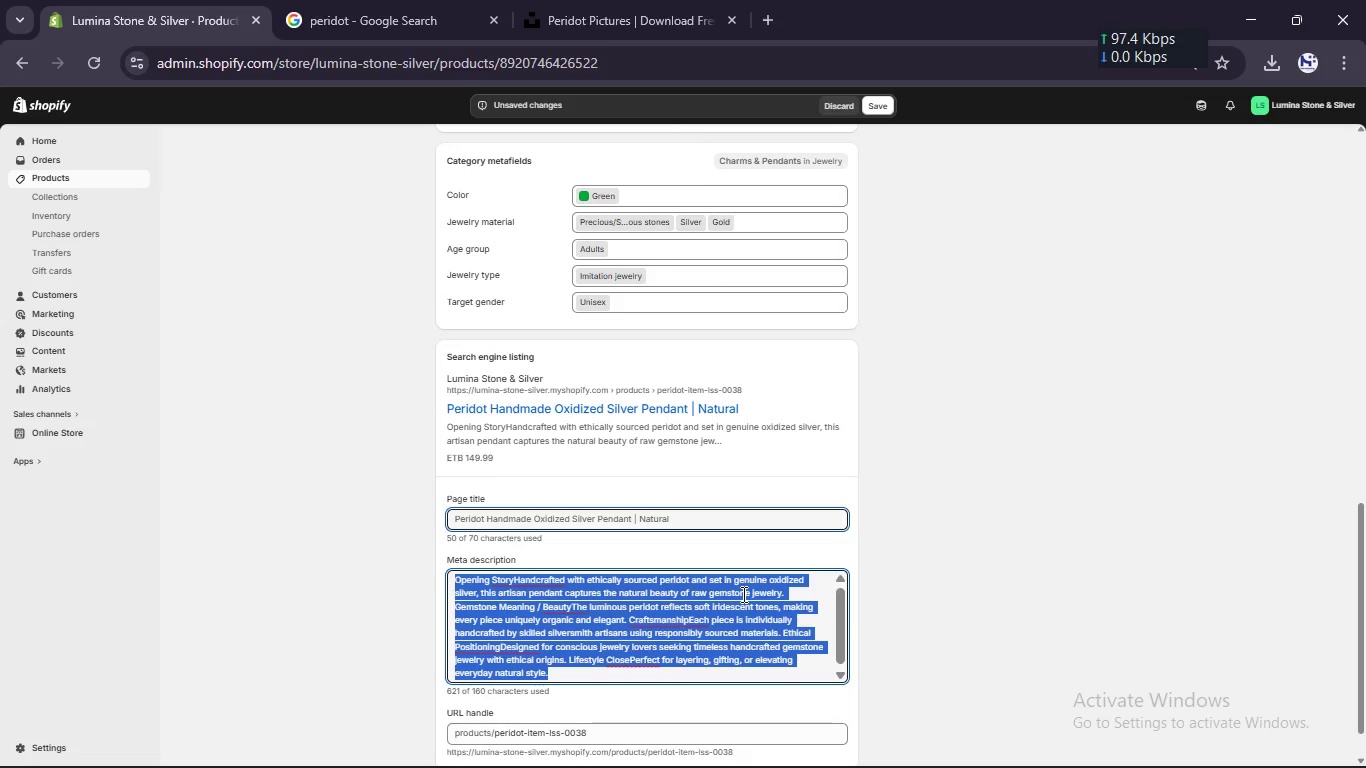 
type(Handmade peridot pendant crafted in oxidized silver. Ethically sourced artisan gemstone jewelry designed for timeless elegane.)
 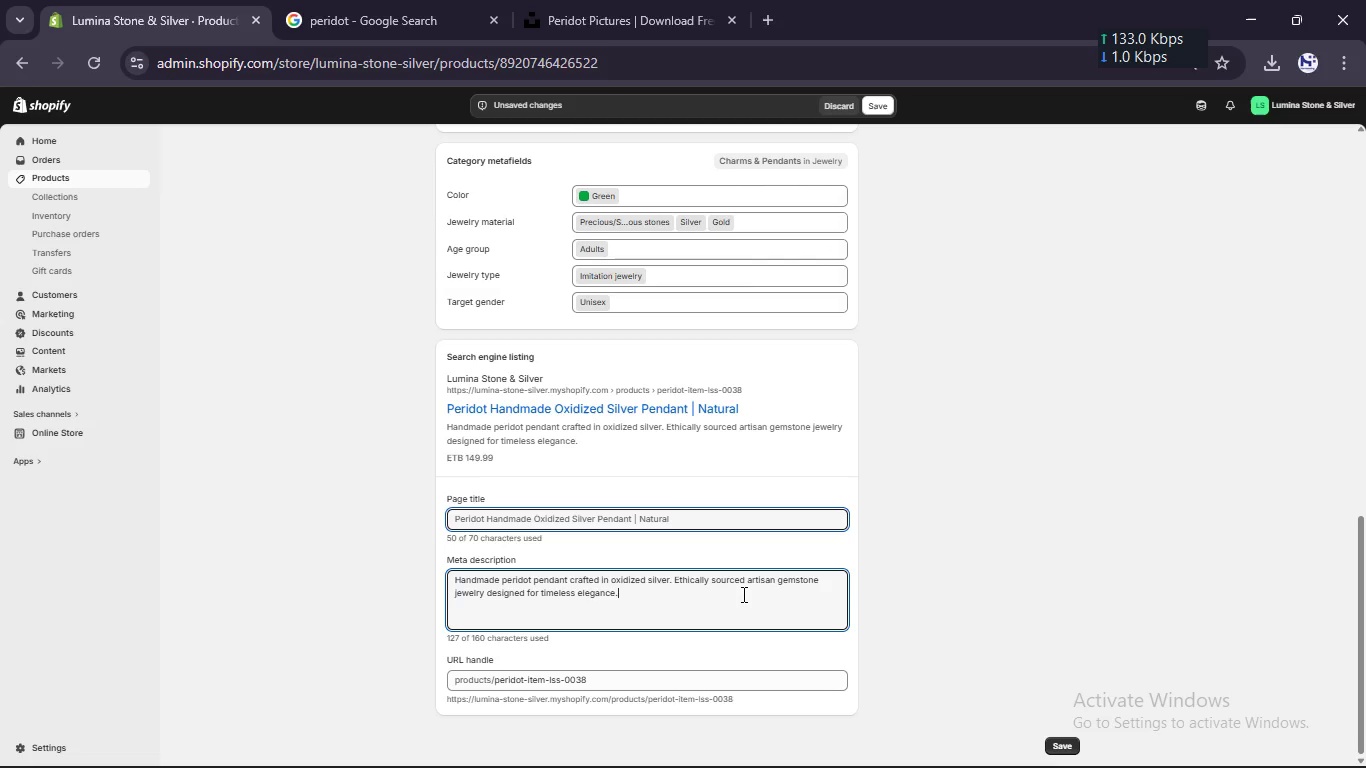 
scroll: coordinate [742, 594], scroll_direction: up, amount: 4.0
 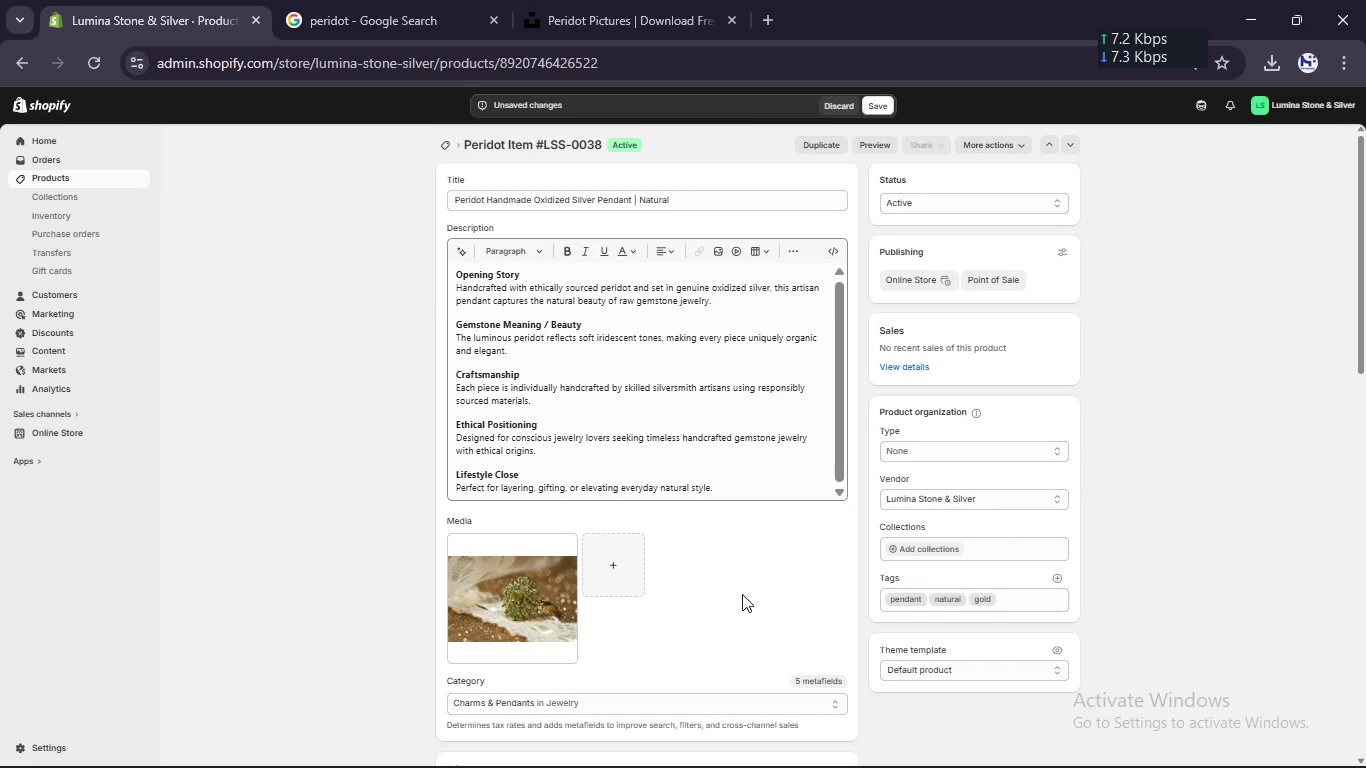 
left_click([486, 586])
 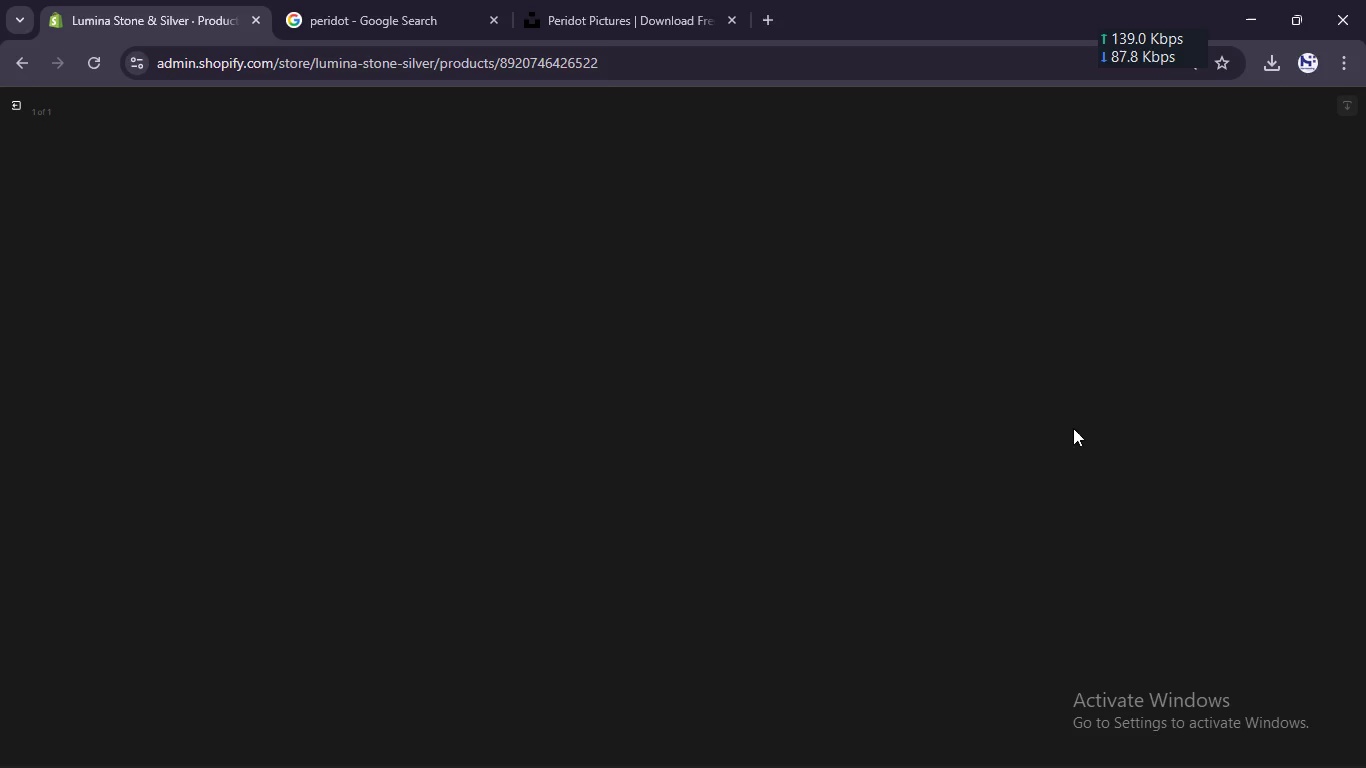 
mouse_move([1147, 276])
 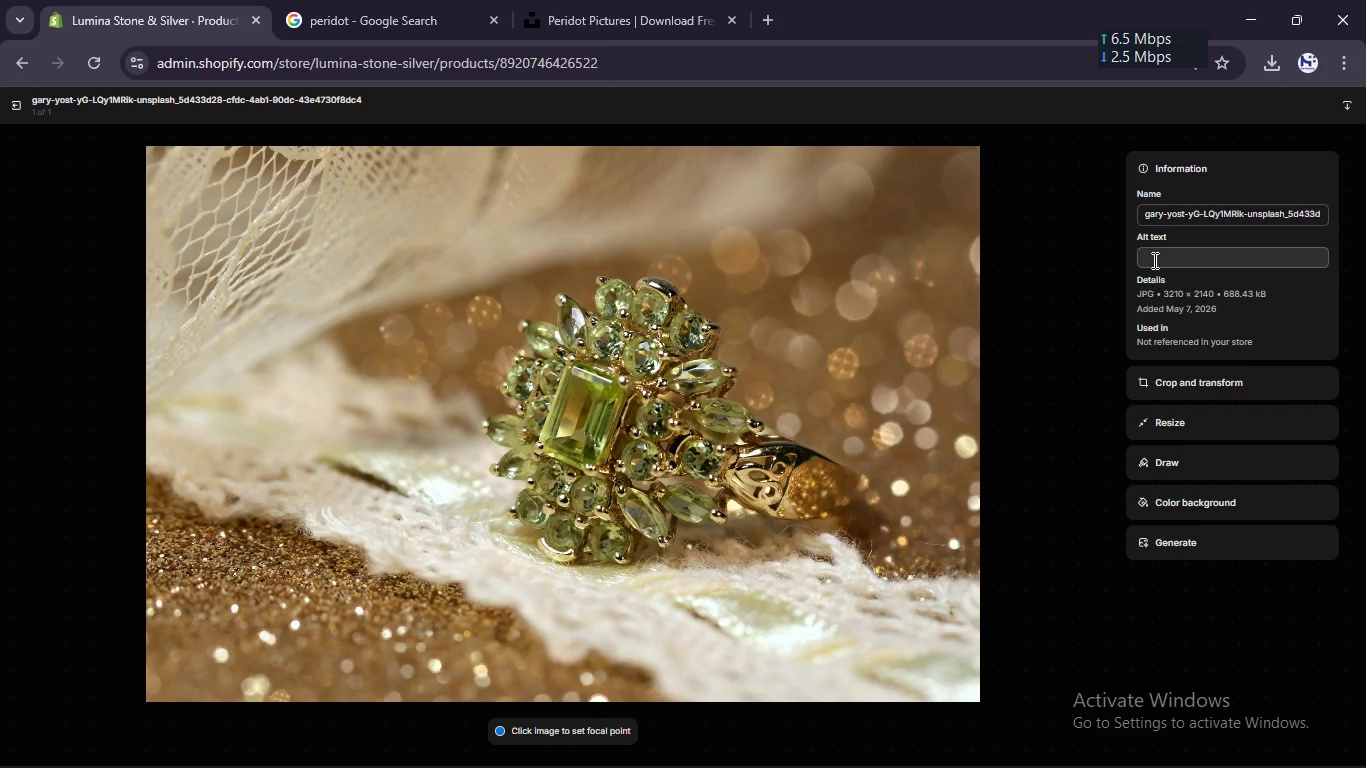 
left_click([1153, 258])
 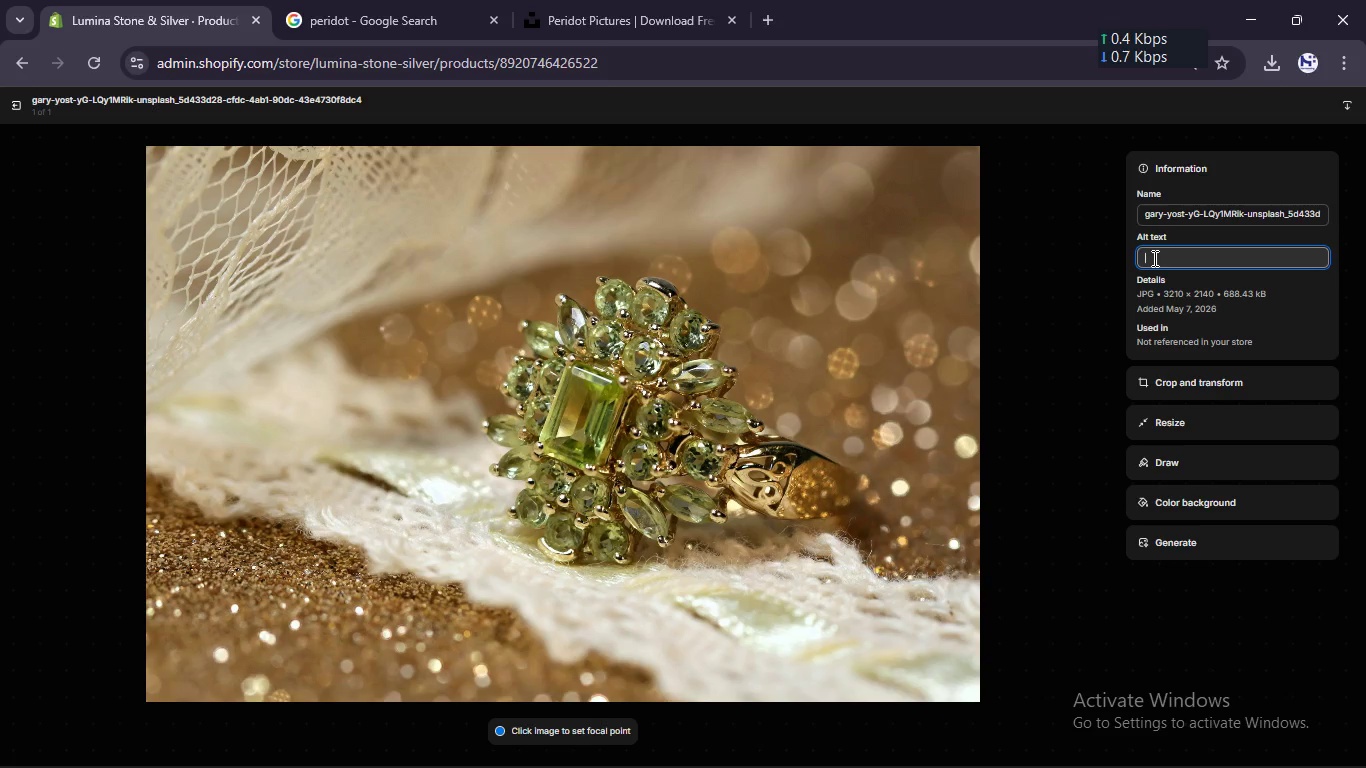 
type(handmade peridot oxidized silver pendant jewelry)
 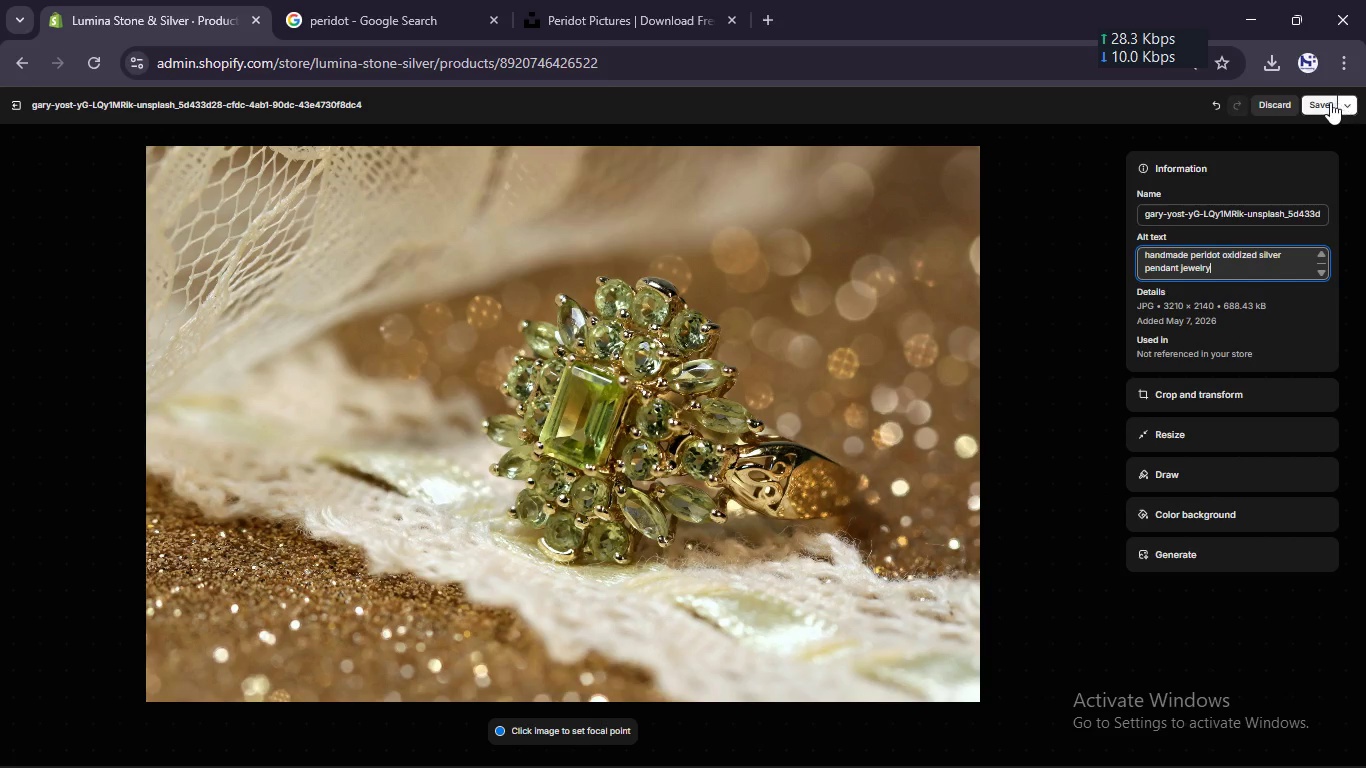 
left_click([1325, 102])
 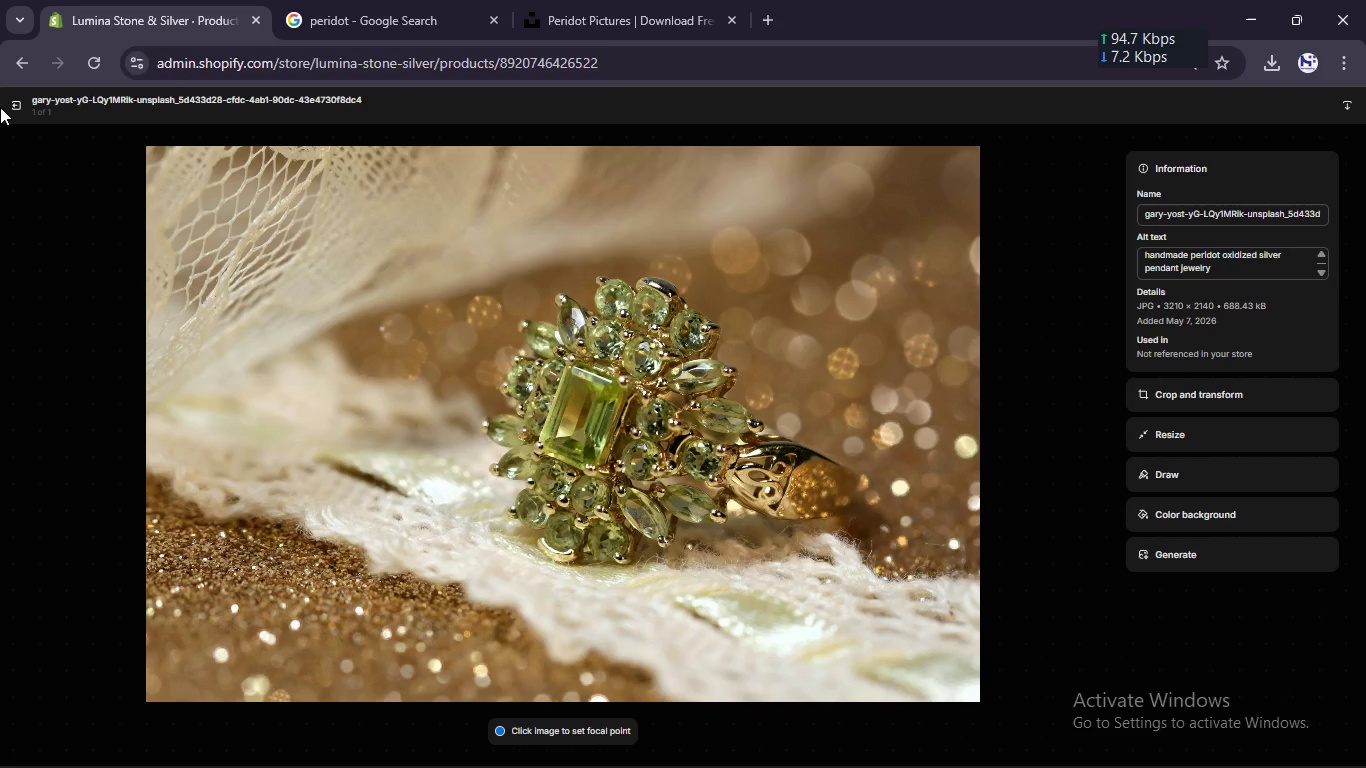 
left_click([10, 102])
 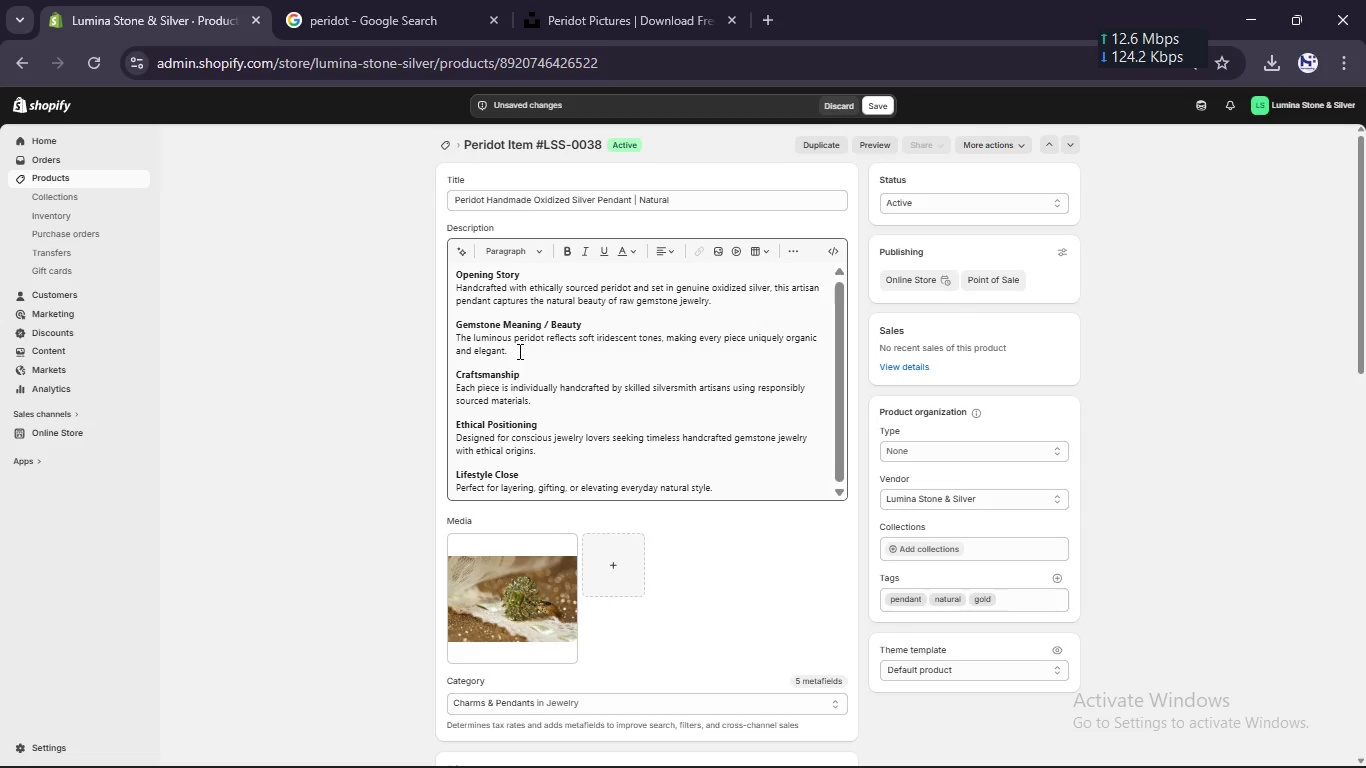 
scroll: coordinate [518, 351], scroll_direction: up, amount: 3.0
 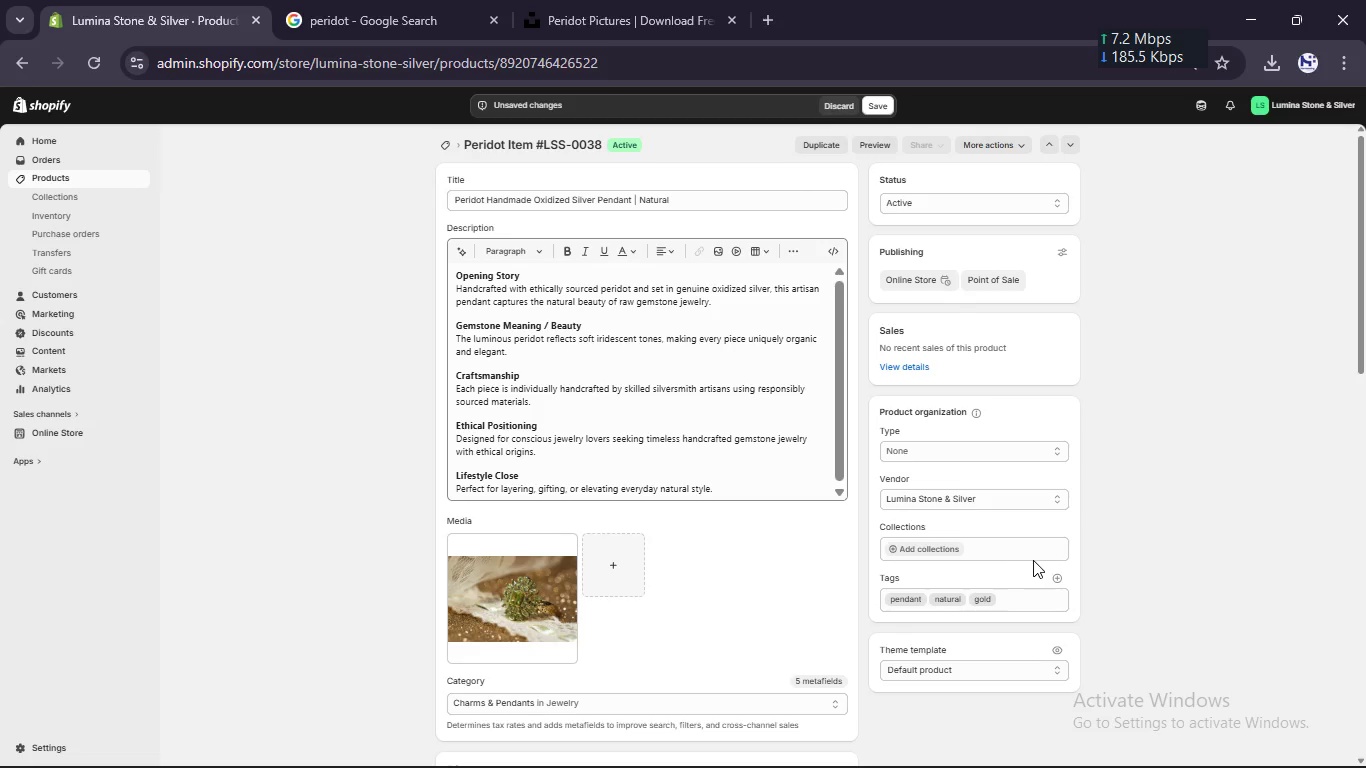 
left_click([1055, 571])
 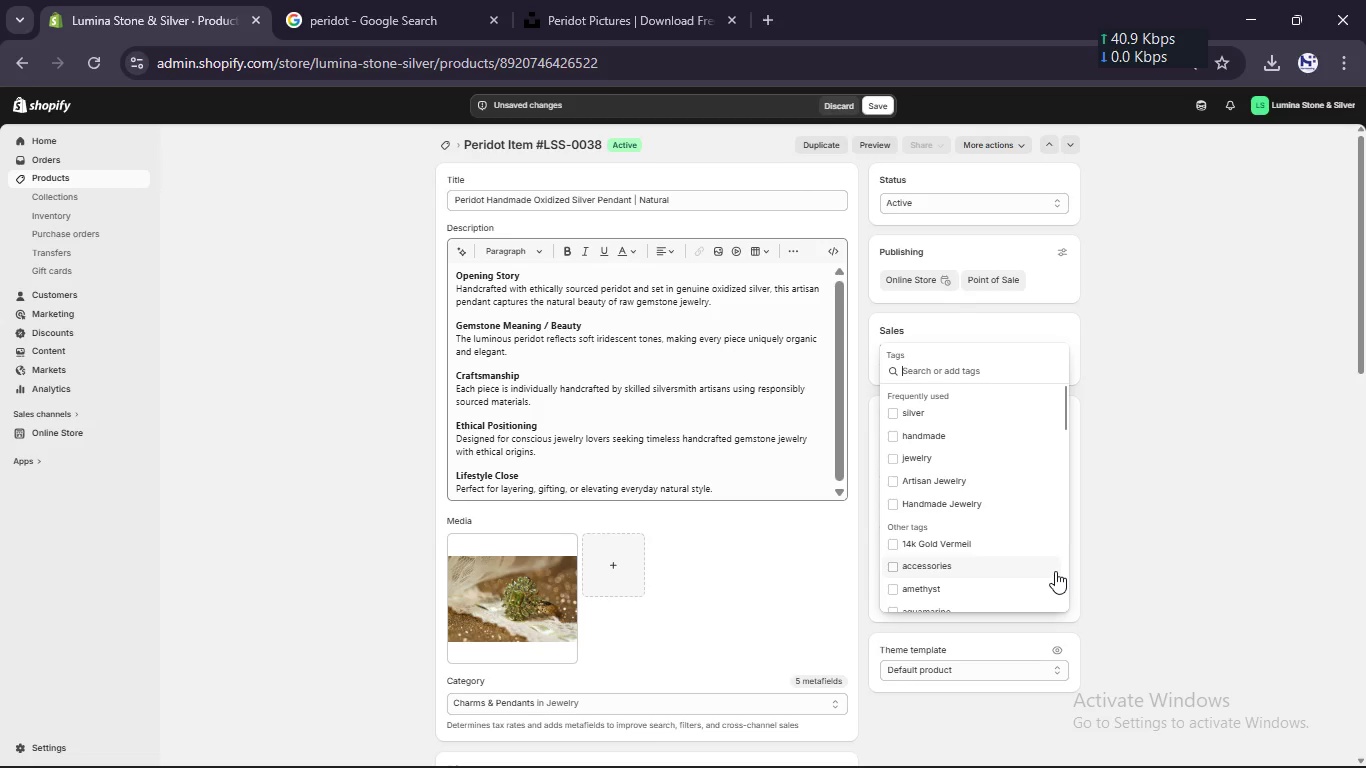 
scroll: coordinate [900, 462], scroll_direction: down, amount: 15.0
 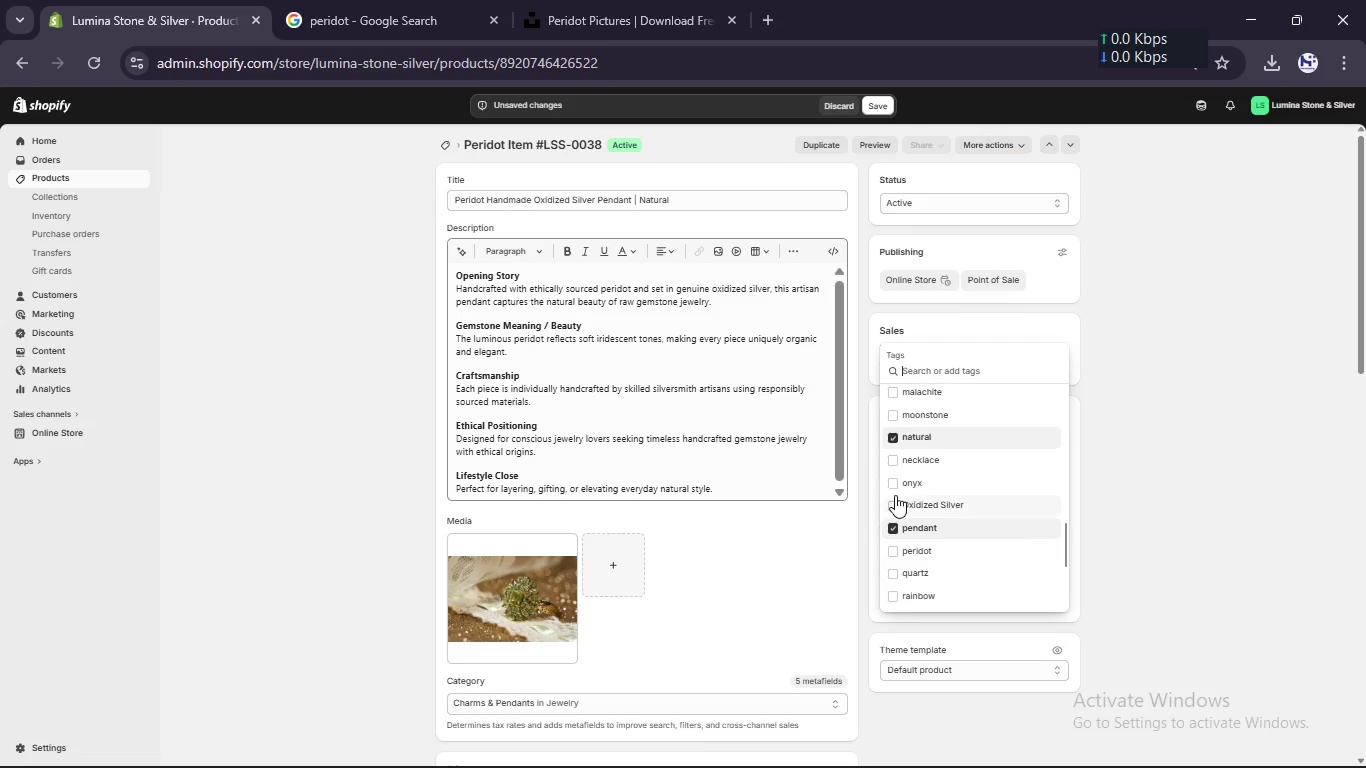 
left_click([894, 503])
 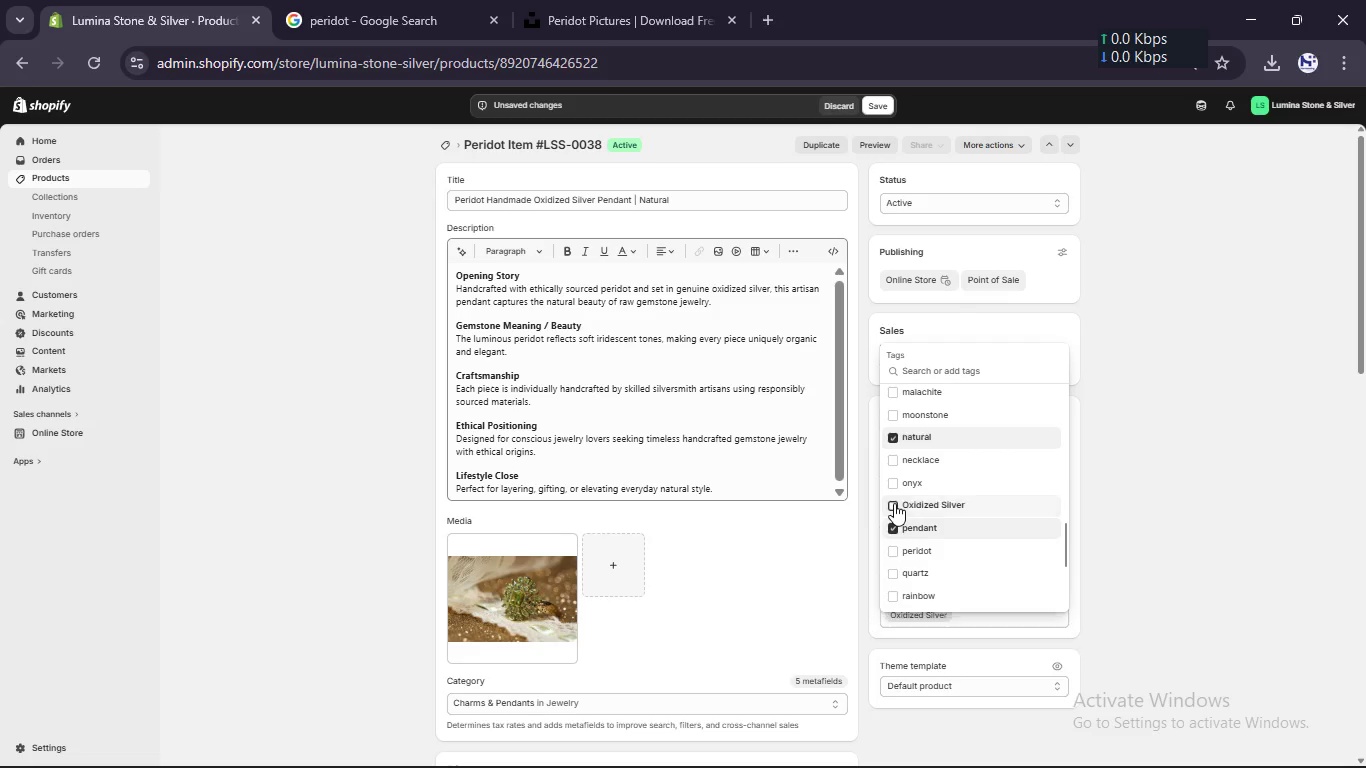 
scroll: coordinate [894, 503], scroll_direction: up, amount: 1.0
 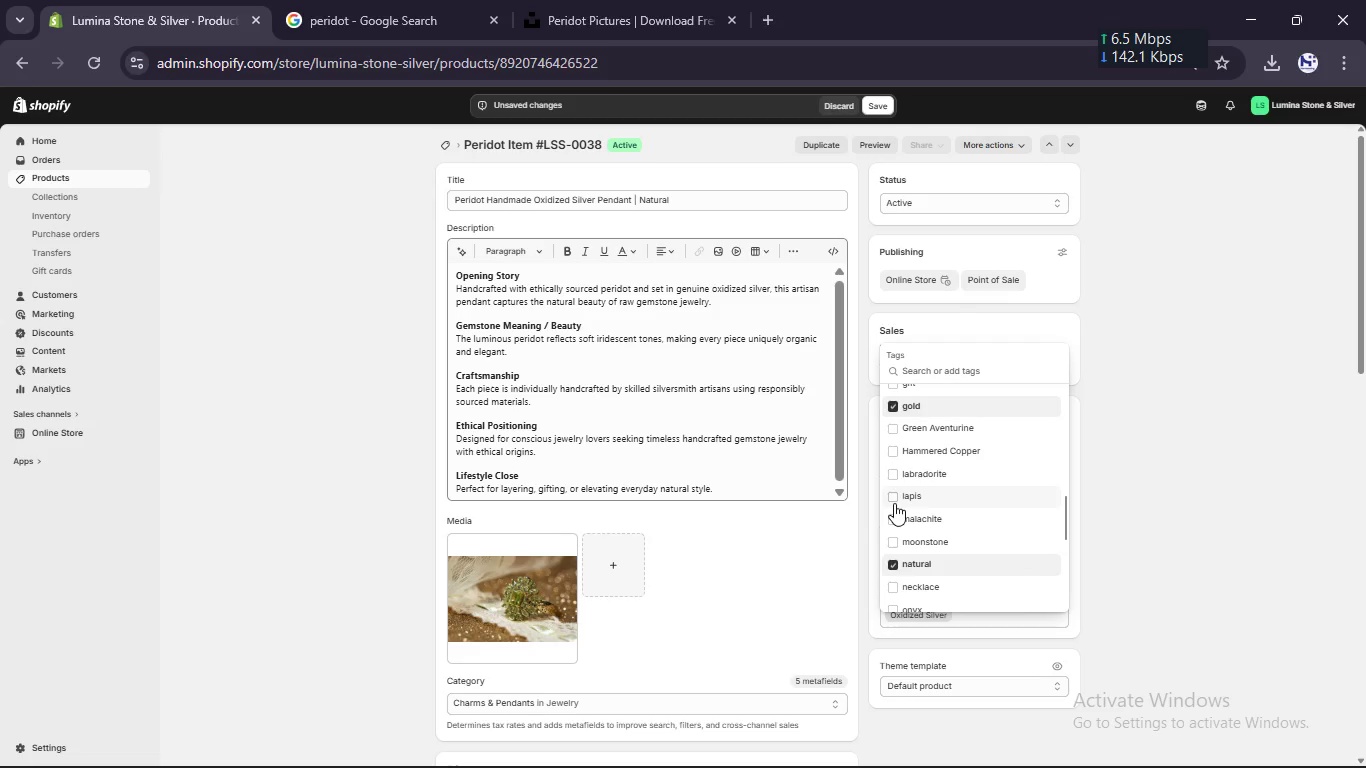 
scroll: coordinate [894, 503], scroll_direction: down, amount: 1.0
 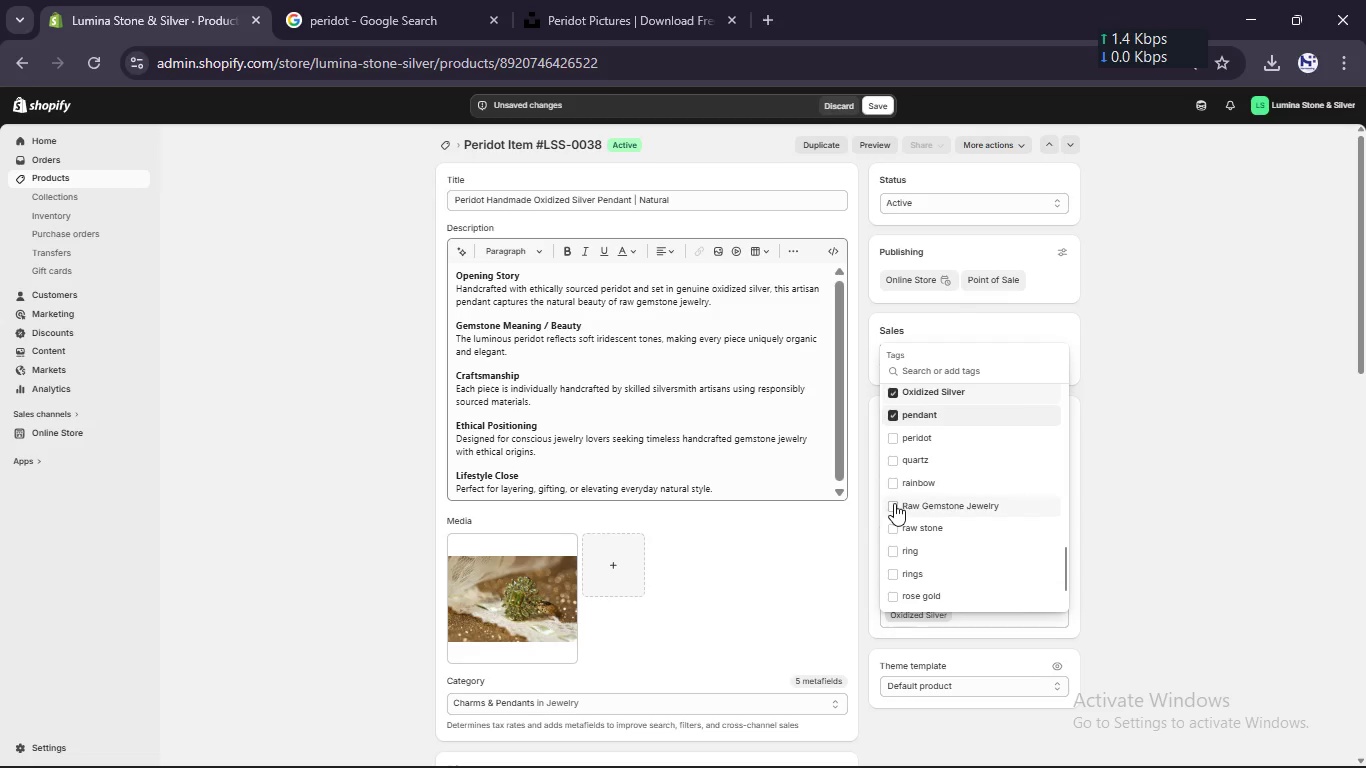 
scroll: coordinate [894, 503], scroll_direction: none, amount: 0.0
 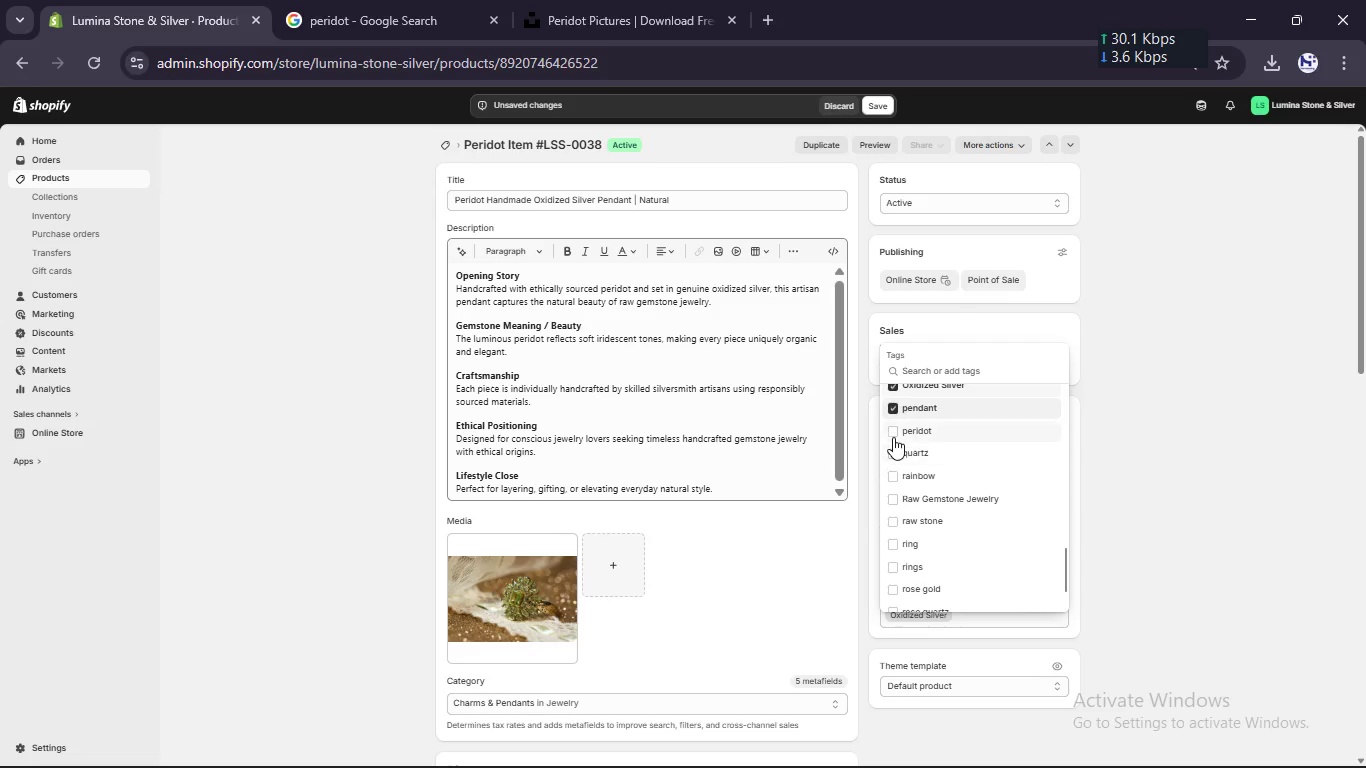 
left_click([893, 432])
 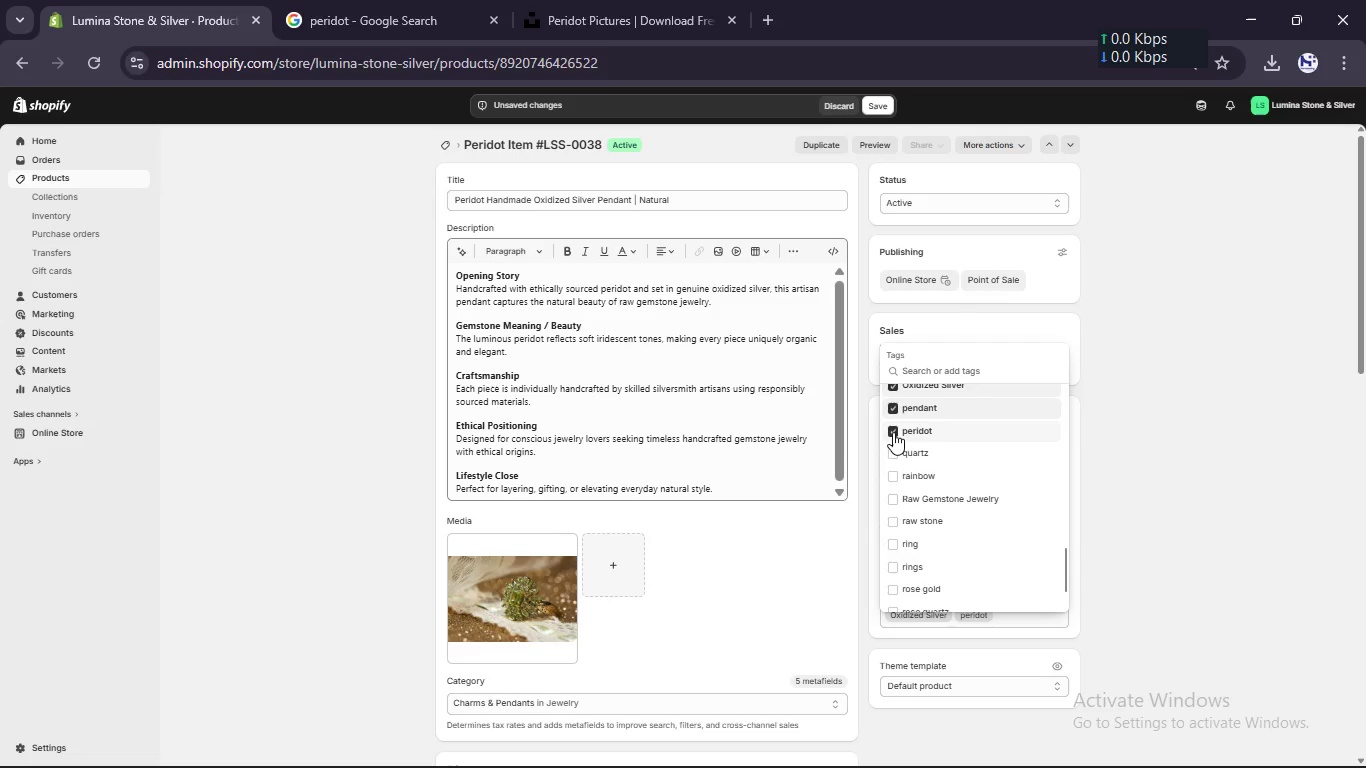 
scroll: coordinate [893, 432], scroll_direction: up, amount: 3.0
 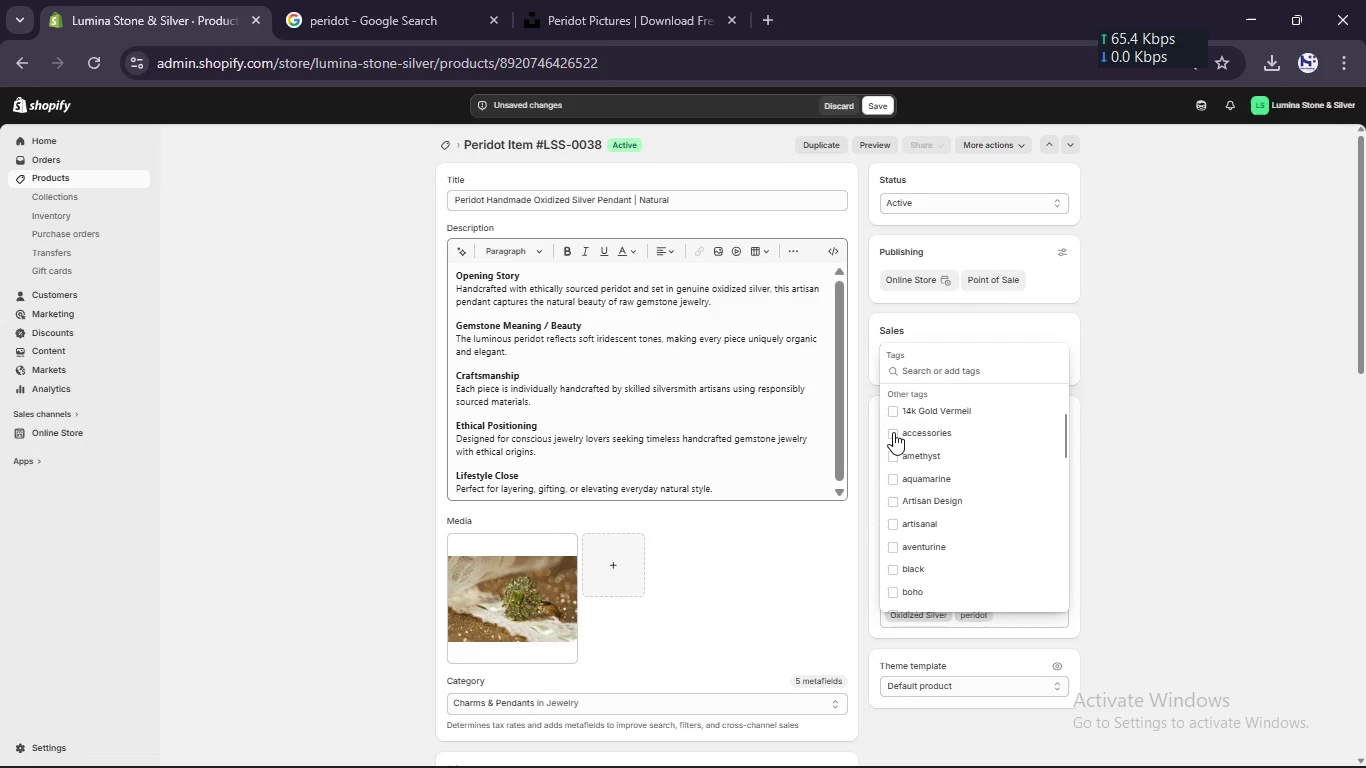 
scroll: coordinate [893, 432], scroll_direction: none, amount: 0.0
 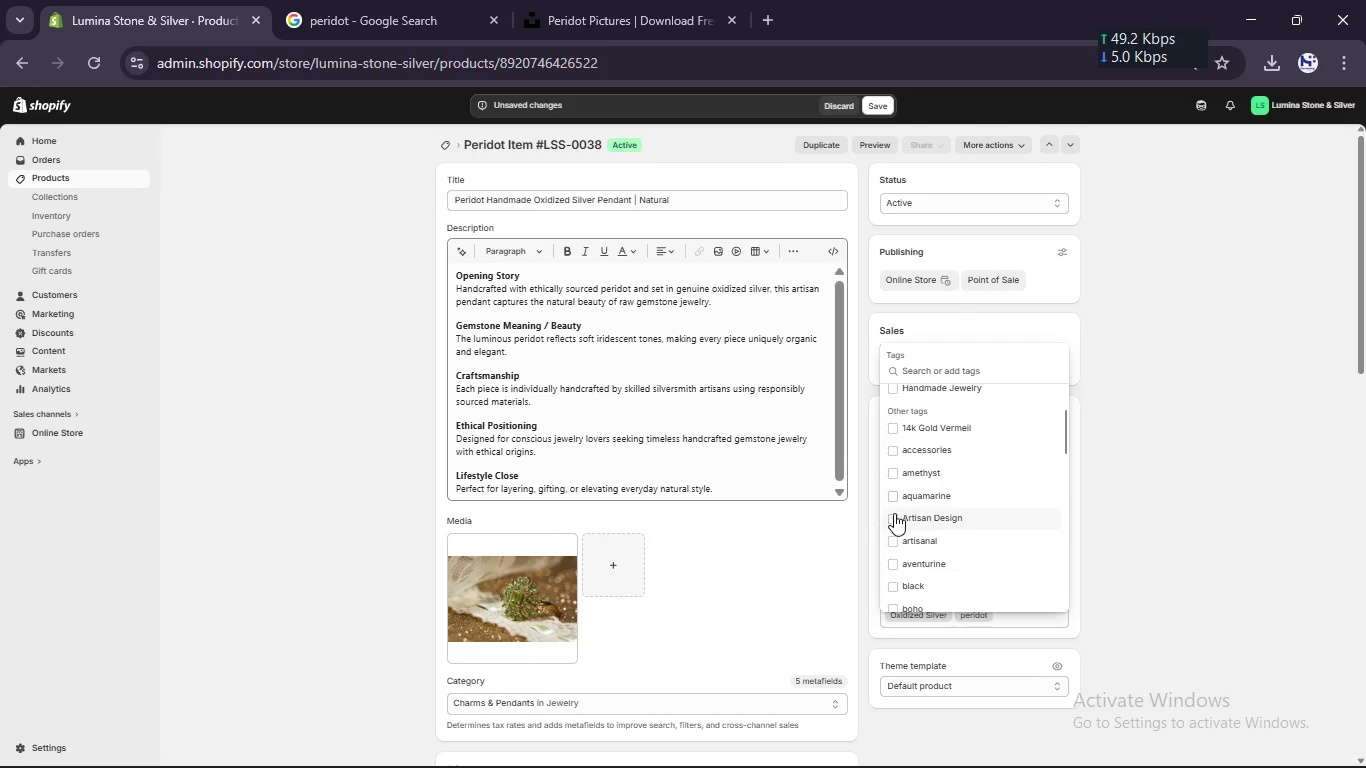 
left_click([893, 521])
 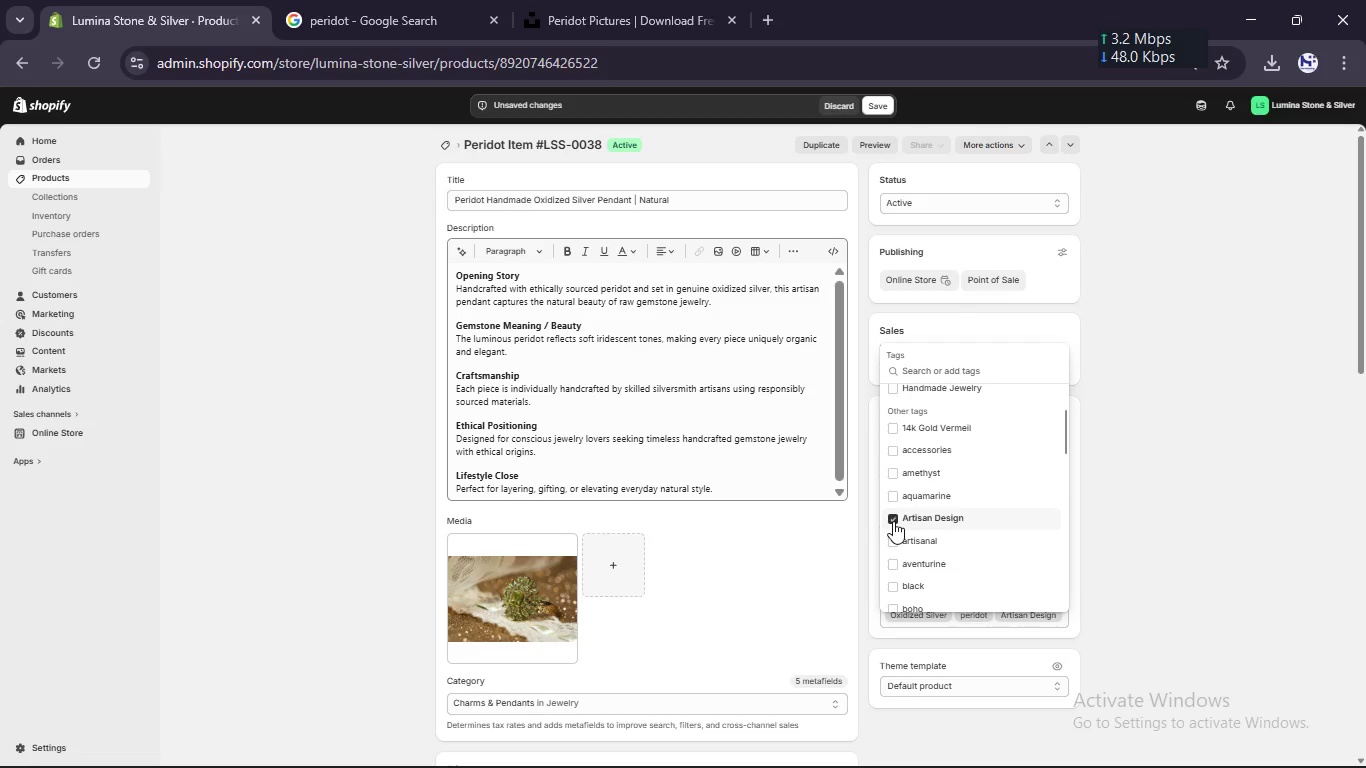 
scroll: coordinate [893, 521], scroll_direction: down, amount: 1.0
 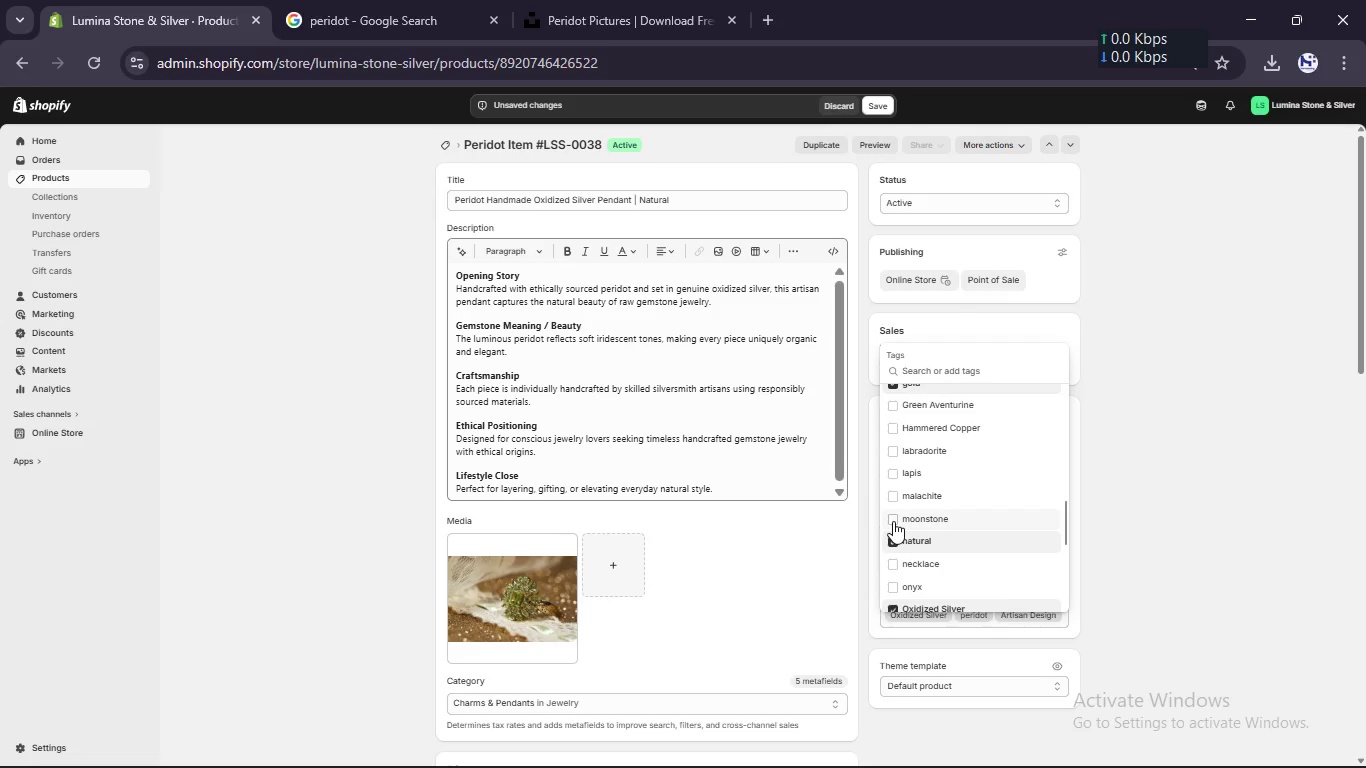 
scroll: coordinate [896, 507], scroll_direction: none, amount: 0.0
 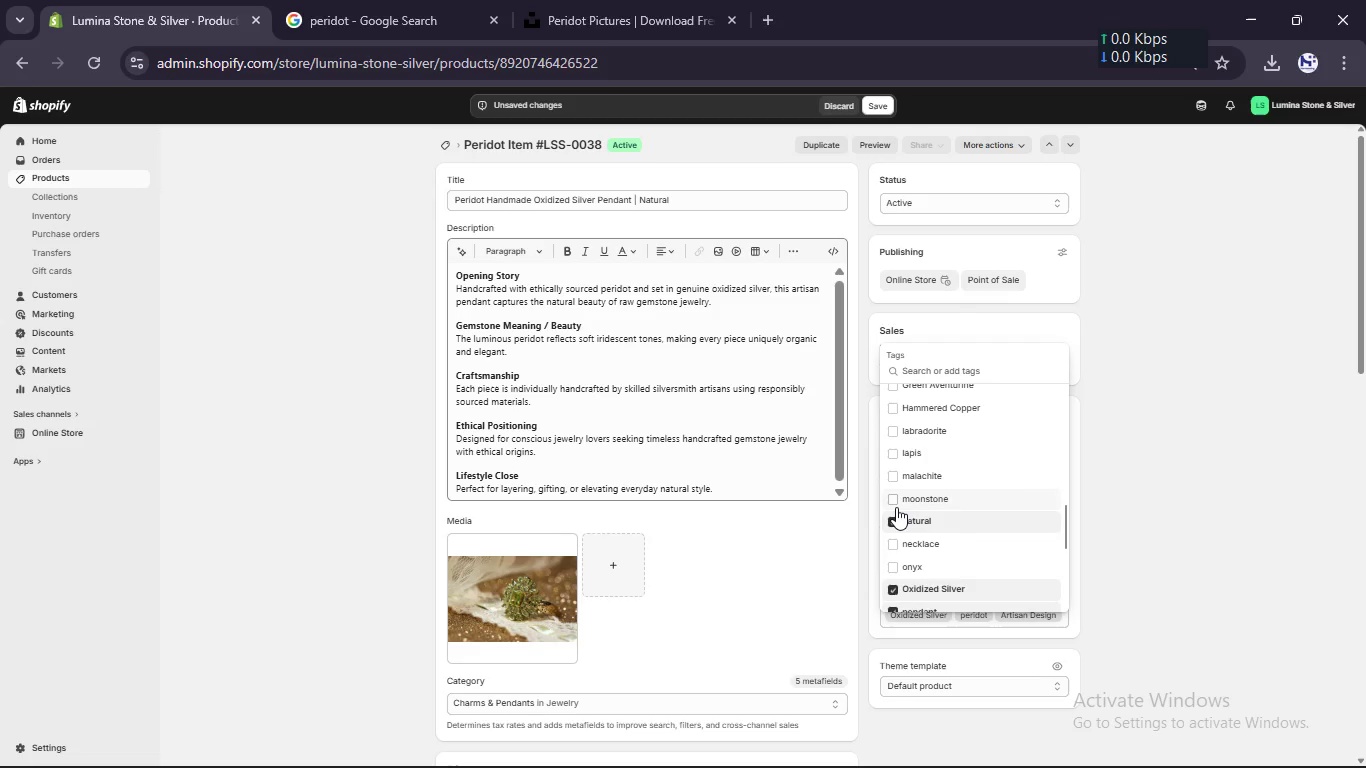 
scroll: coordinate [896, 507], scroll_direction: down, amount: 2.0
 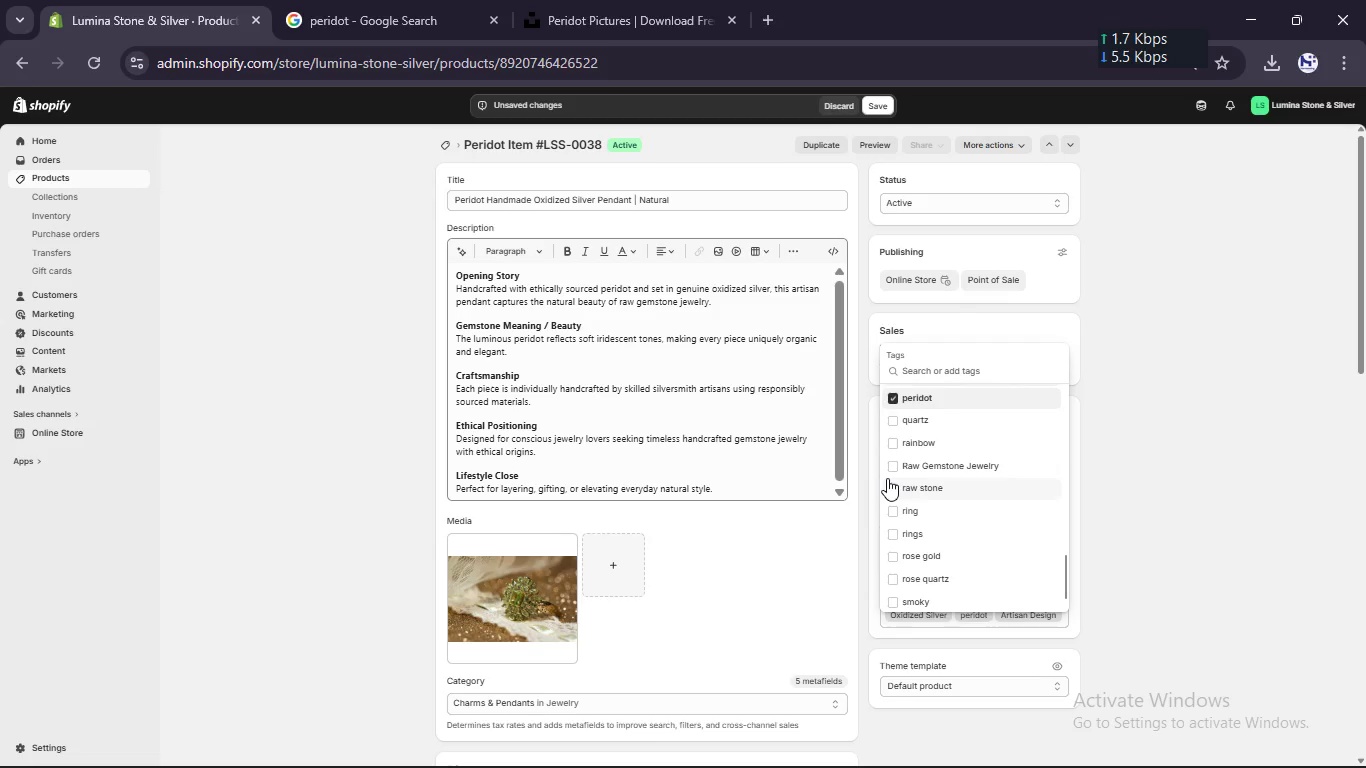 
left_click([887, 461])
 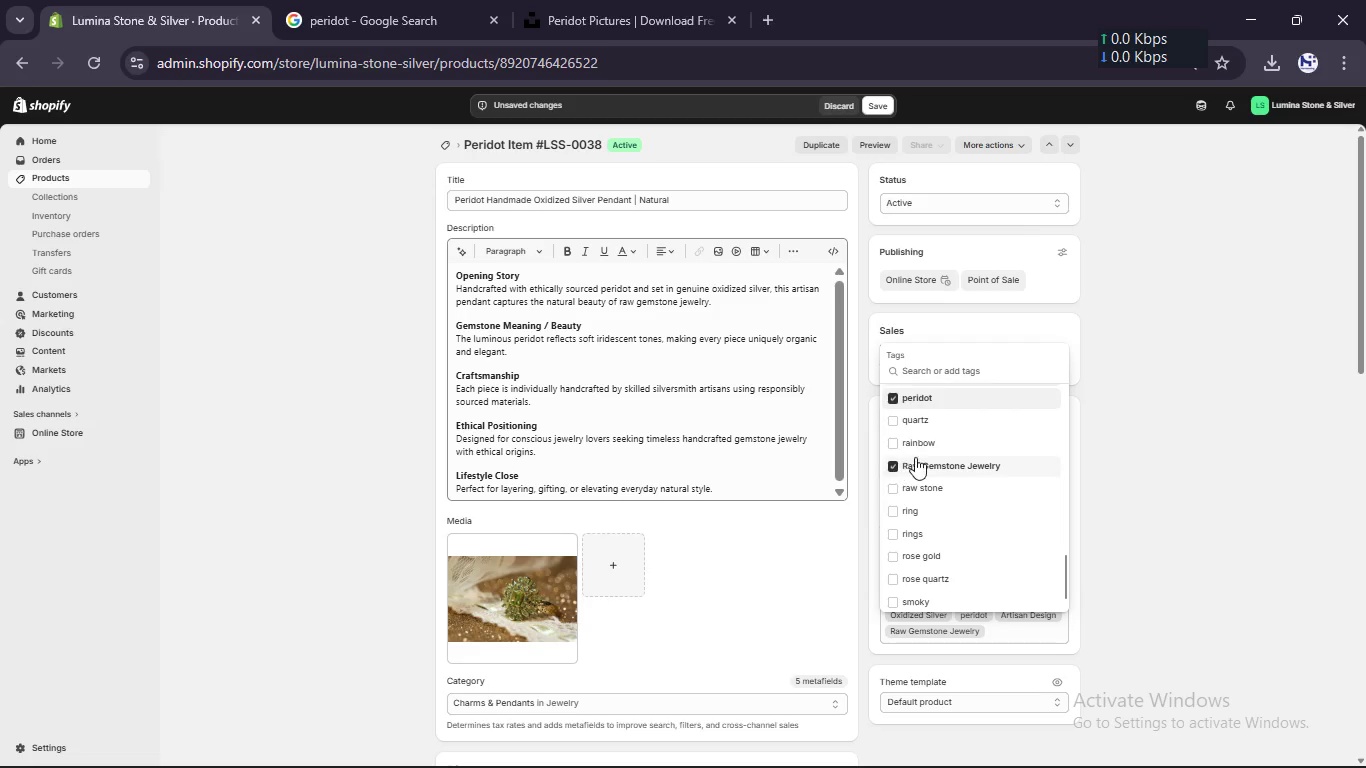 
scroll: coordinate [919, 457], scroll_direction: up, amount: 4.0
 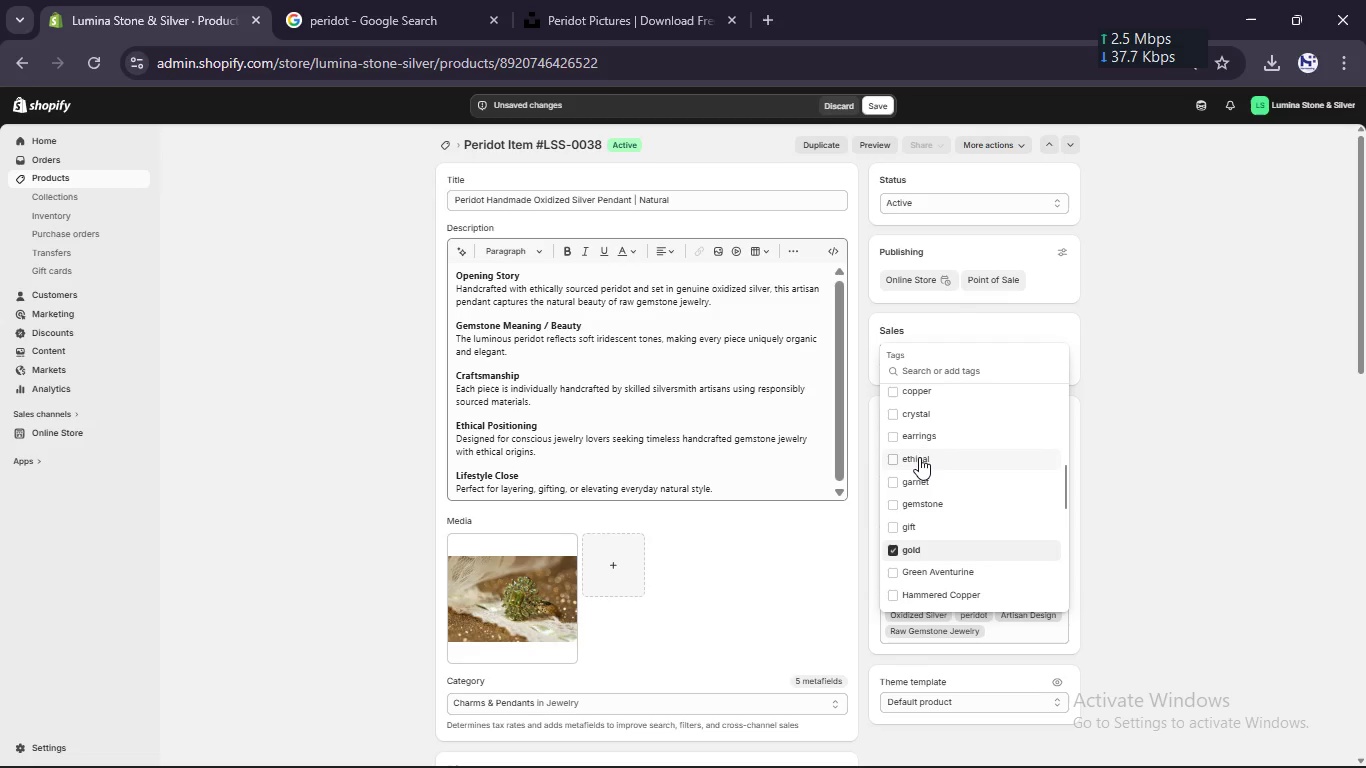 
scroll: coordinate [919, 457], scroll_direction: down, amount: 1.0
 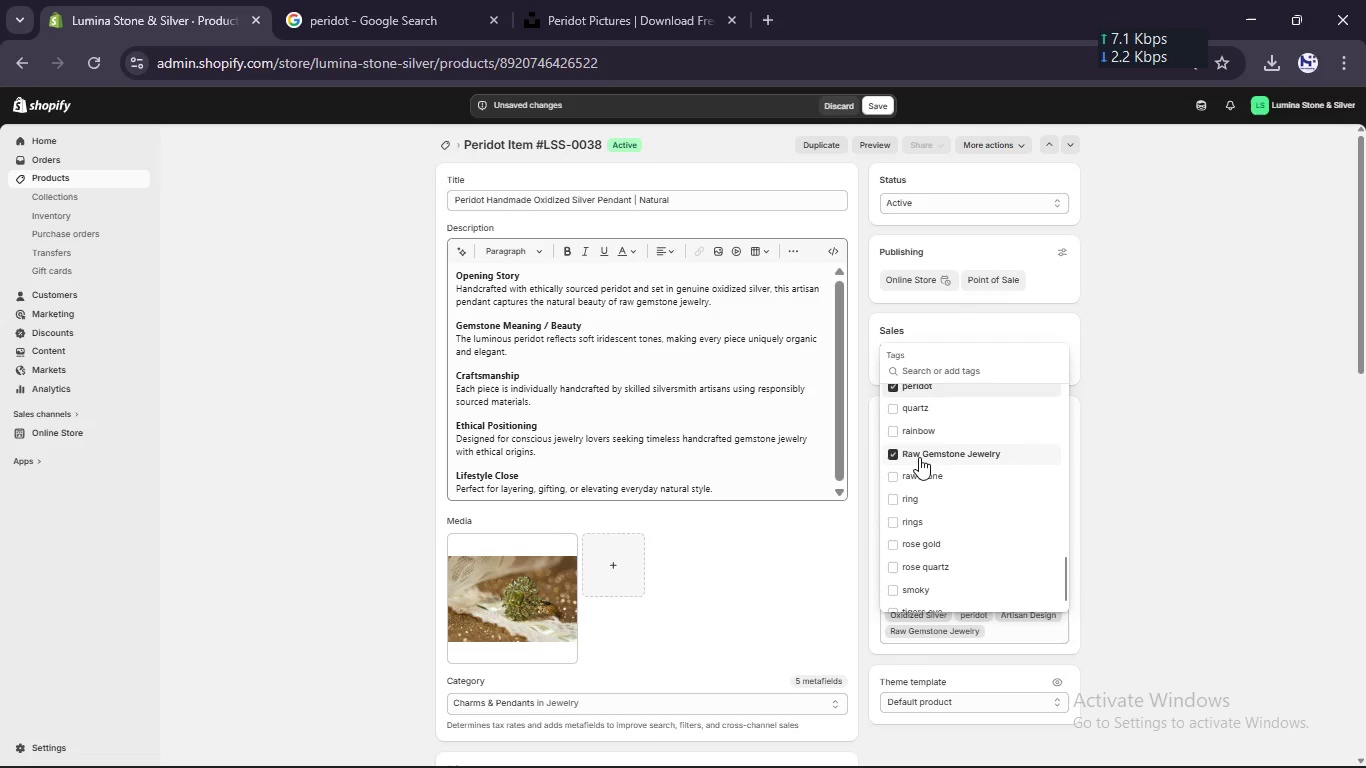 
scroll: coordinate [919, 457], scroll_direction: none, amount: 0.0
 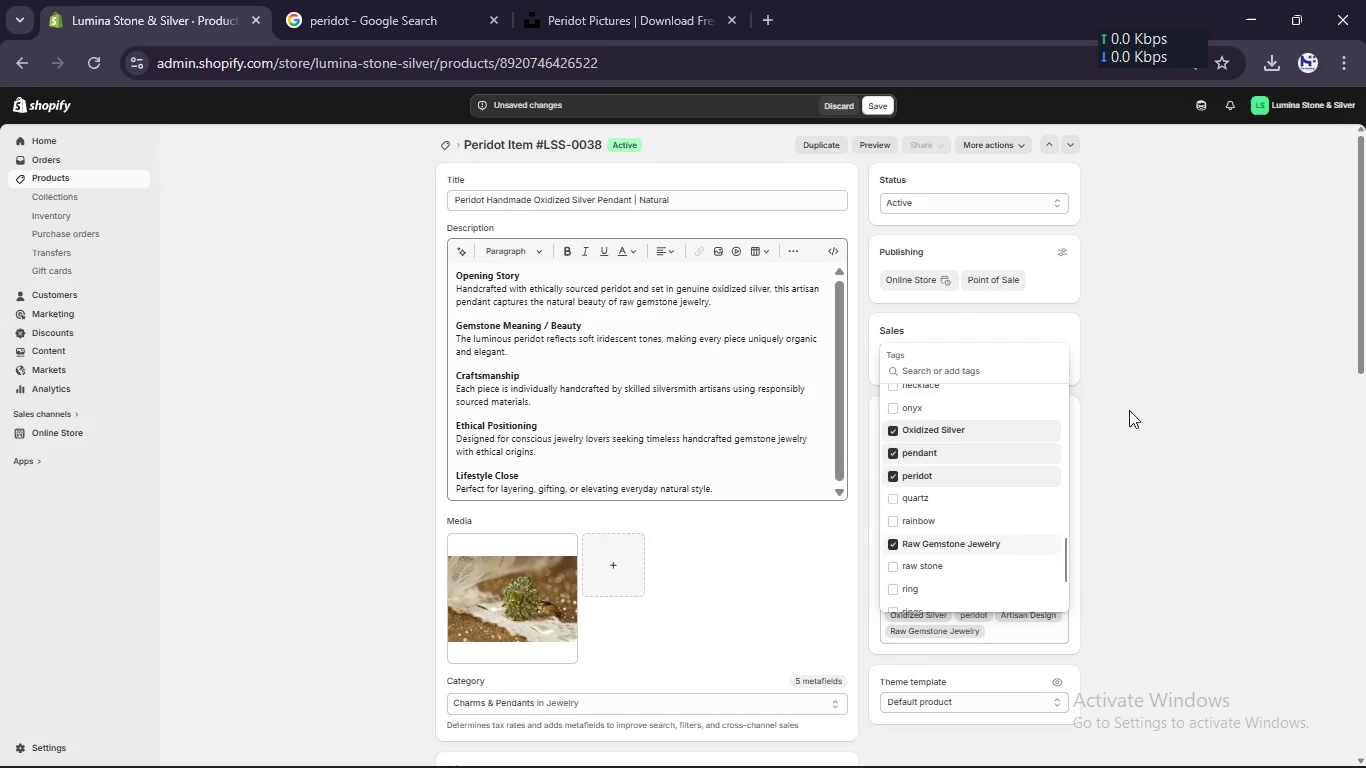 
left_click([1135, 410])
 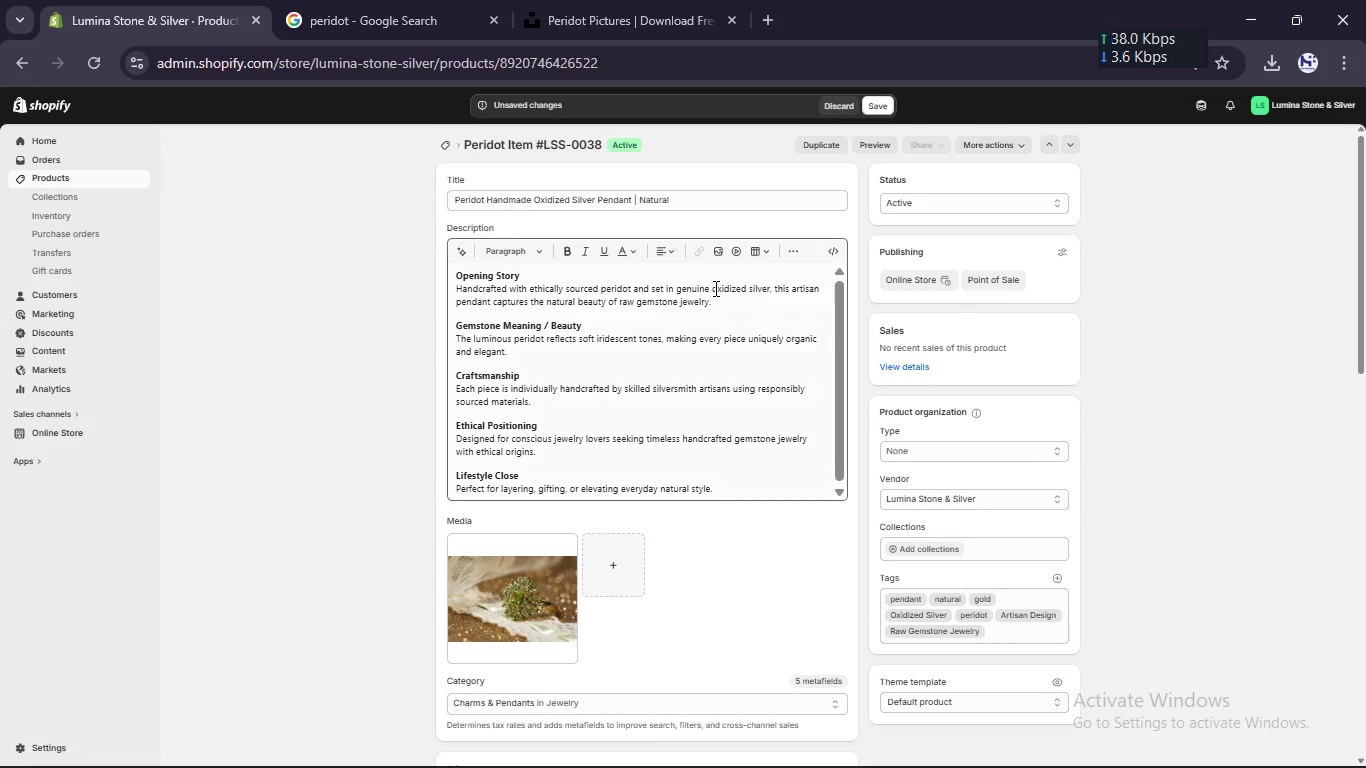 
scroll: coordinate [714, 288], scroll_direction: up, amount: 6.0
 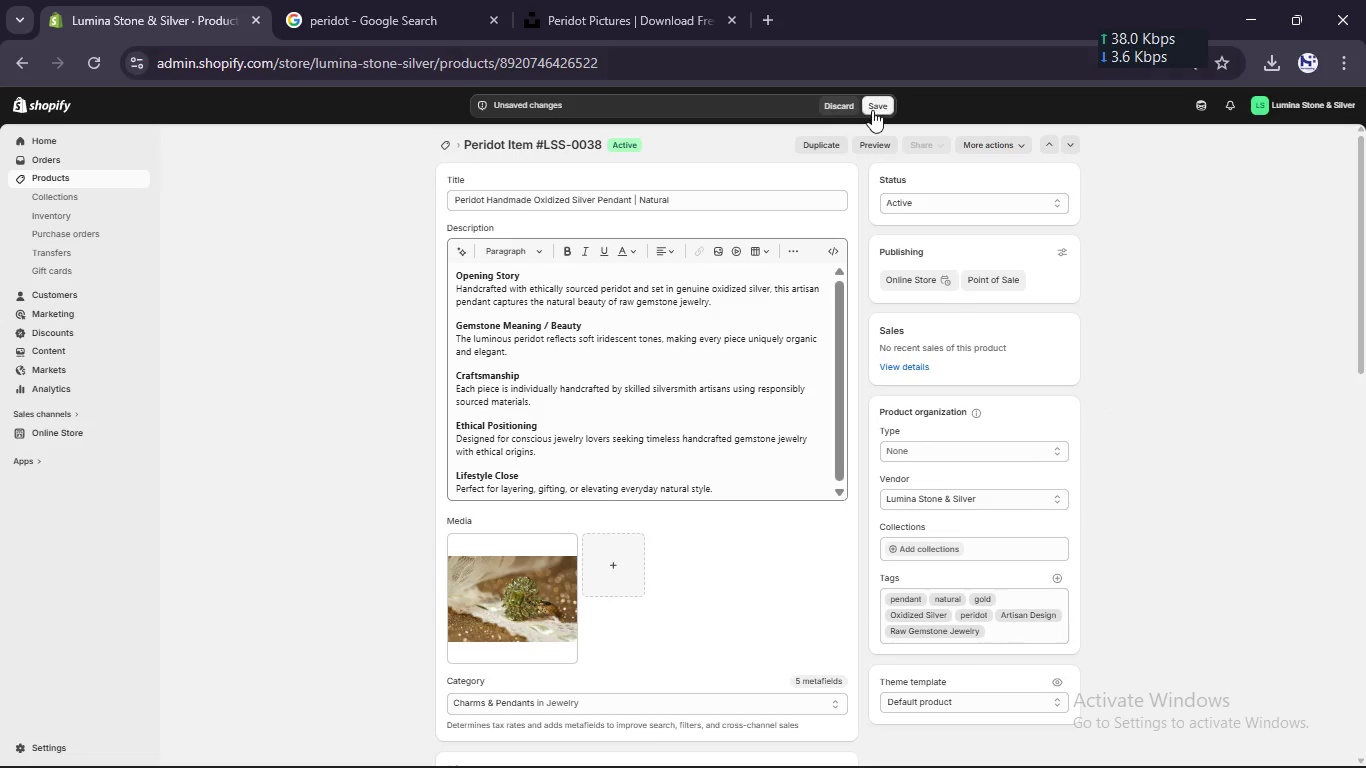 
left_click([872, 112])
 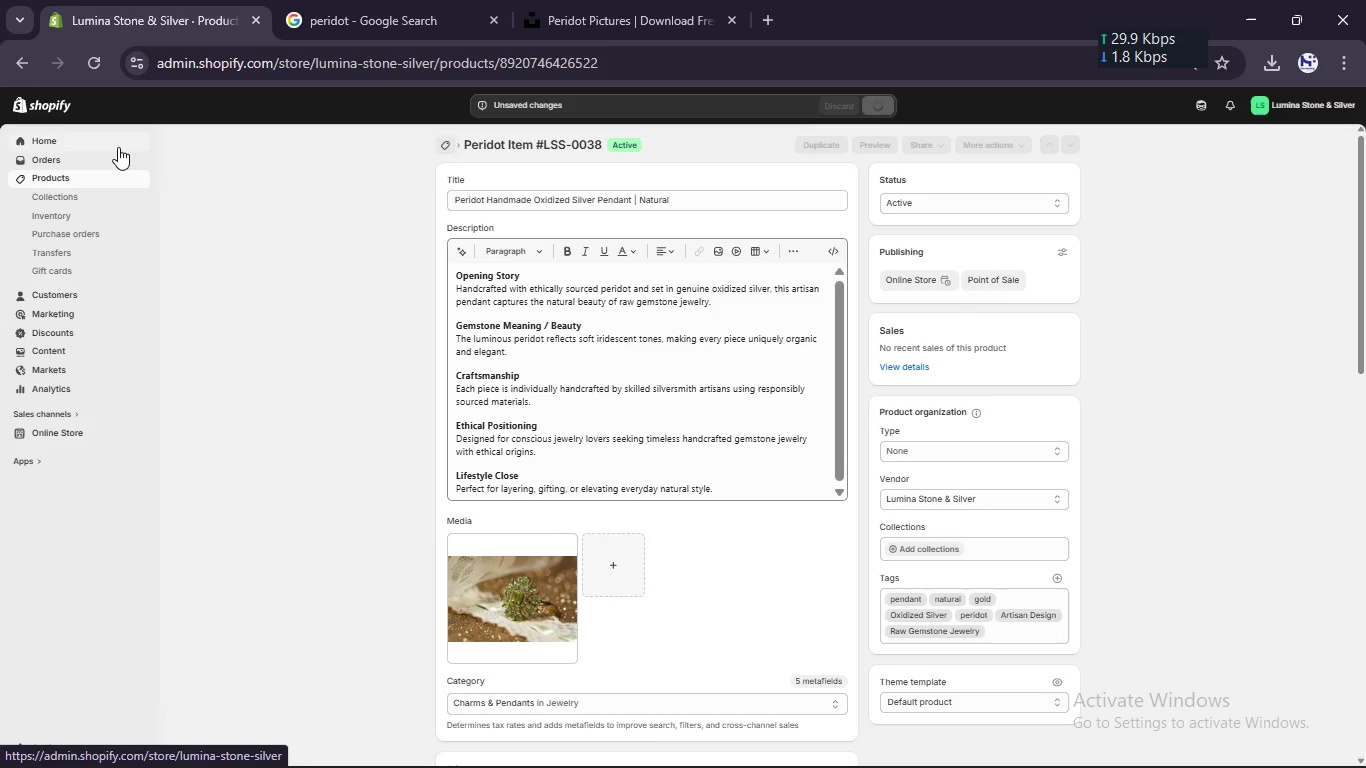 
wait(7.42)
 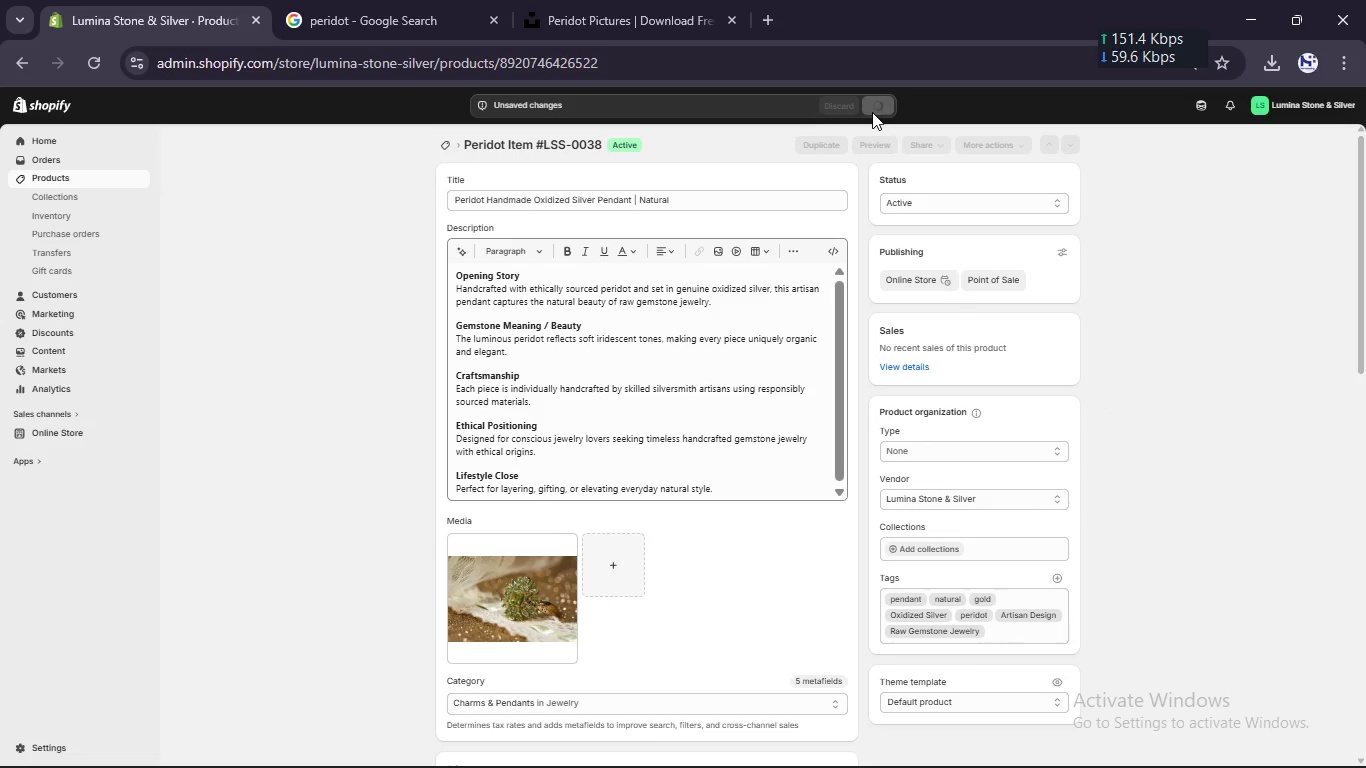 
left_click([119, 175])
 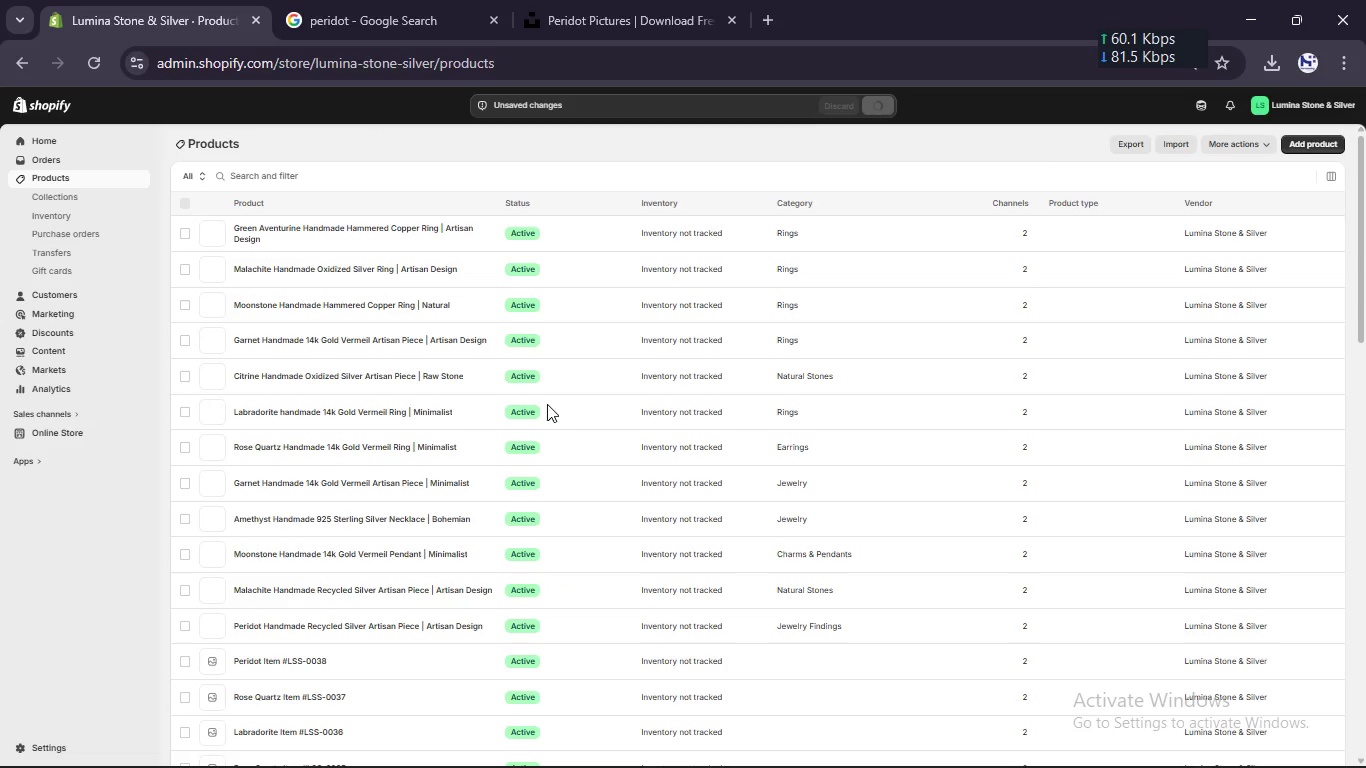 
scroll: coordinate [508, 627], scroll_direction: down, amount: 3.0
 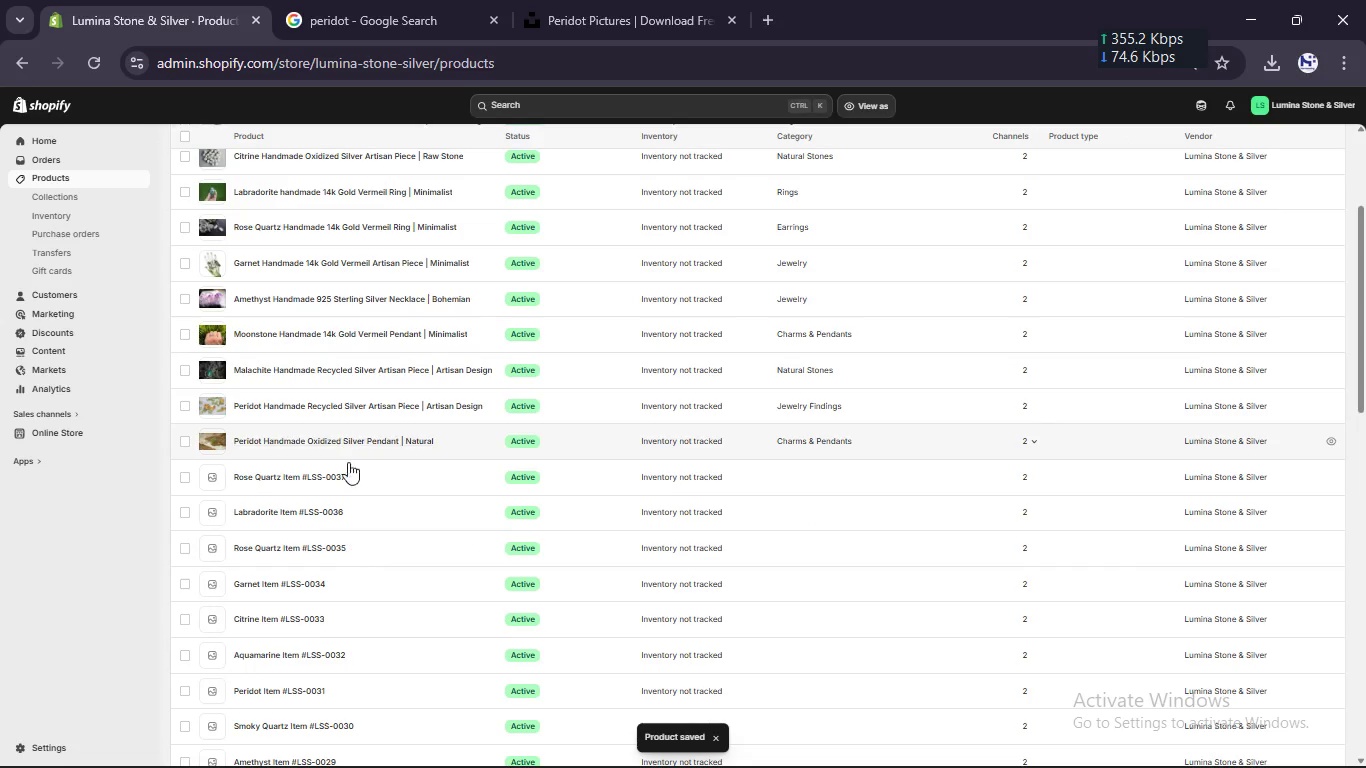 
left_click([348, 477])
 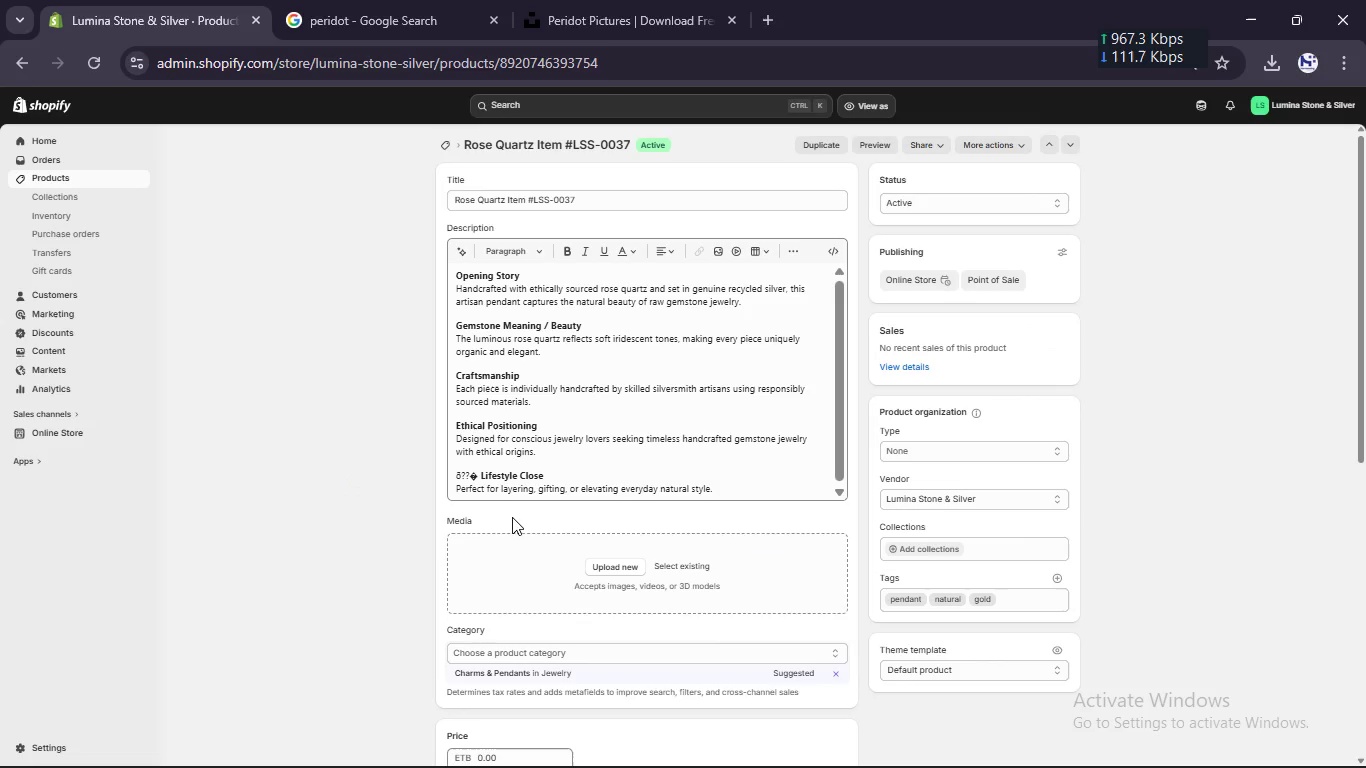 
wait(5.02)
 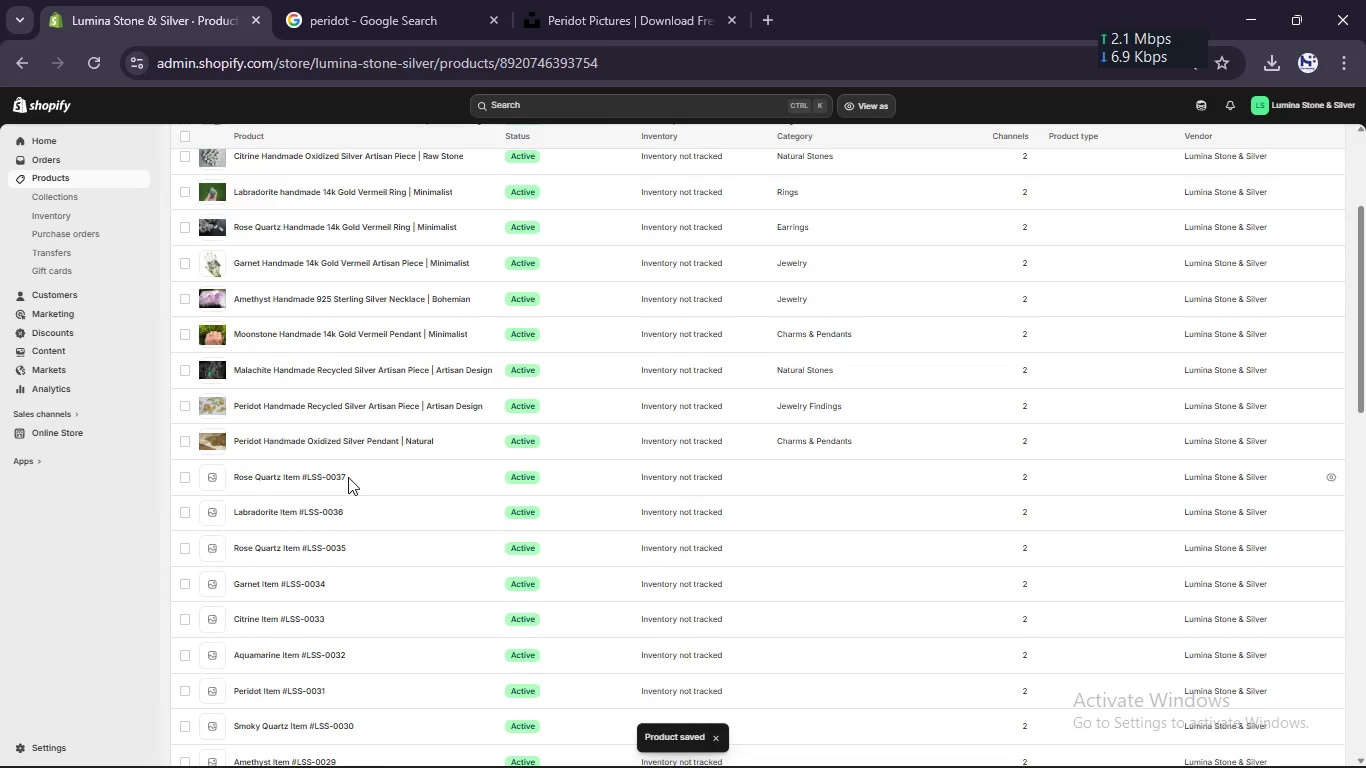 
left_click([508, 670])
 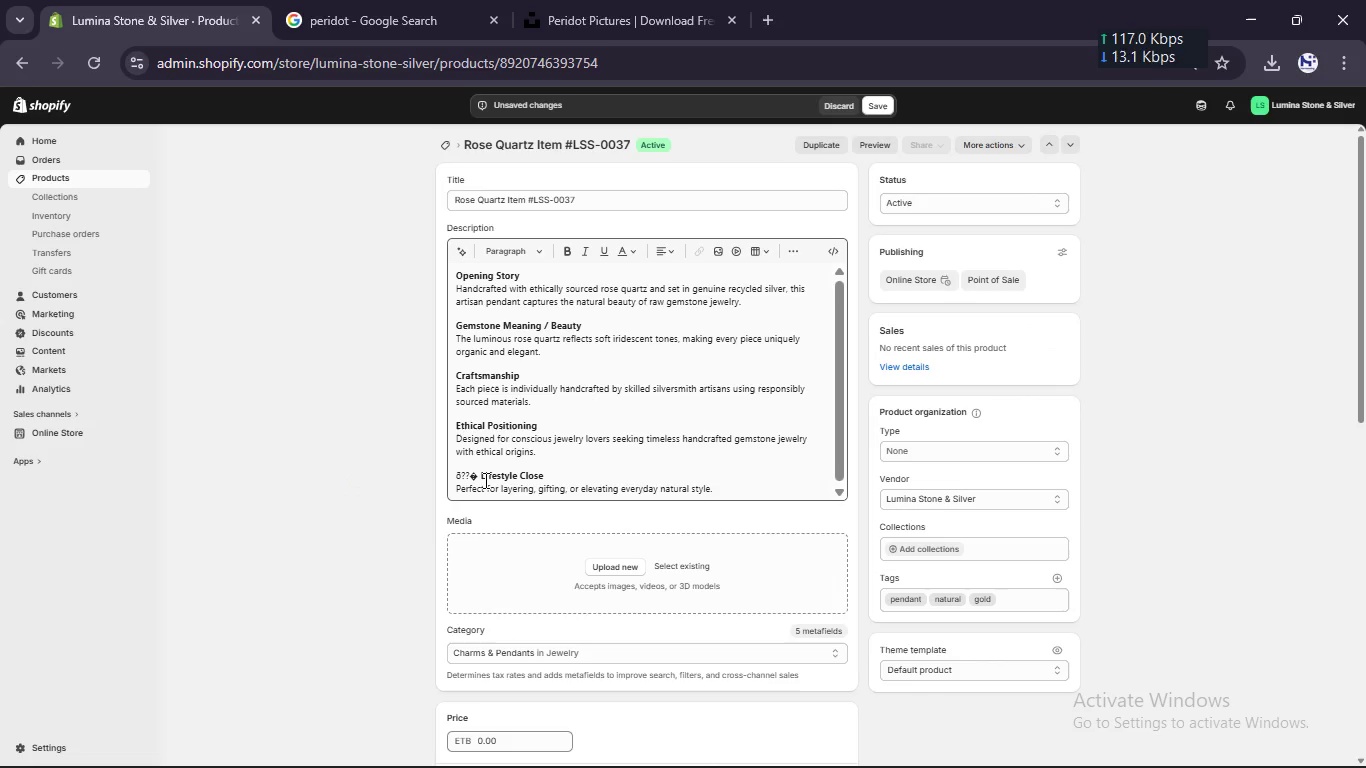 
left_click([481, 476])
 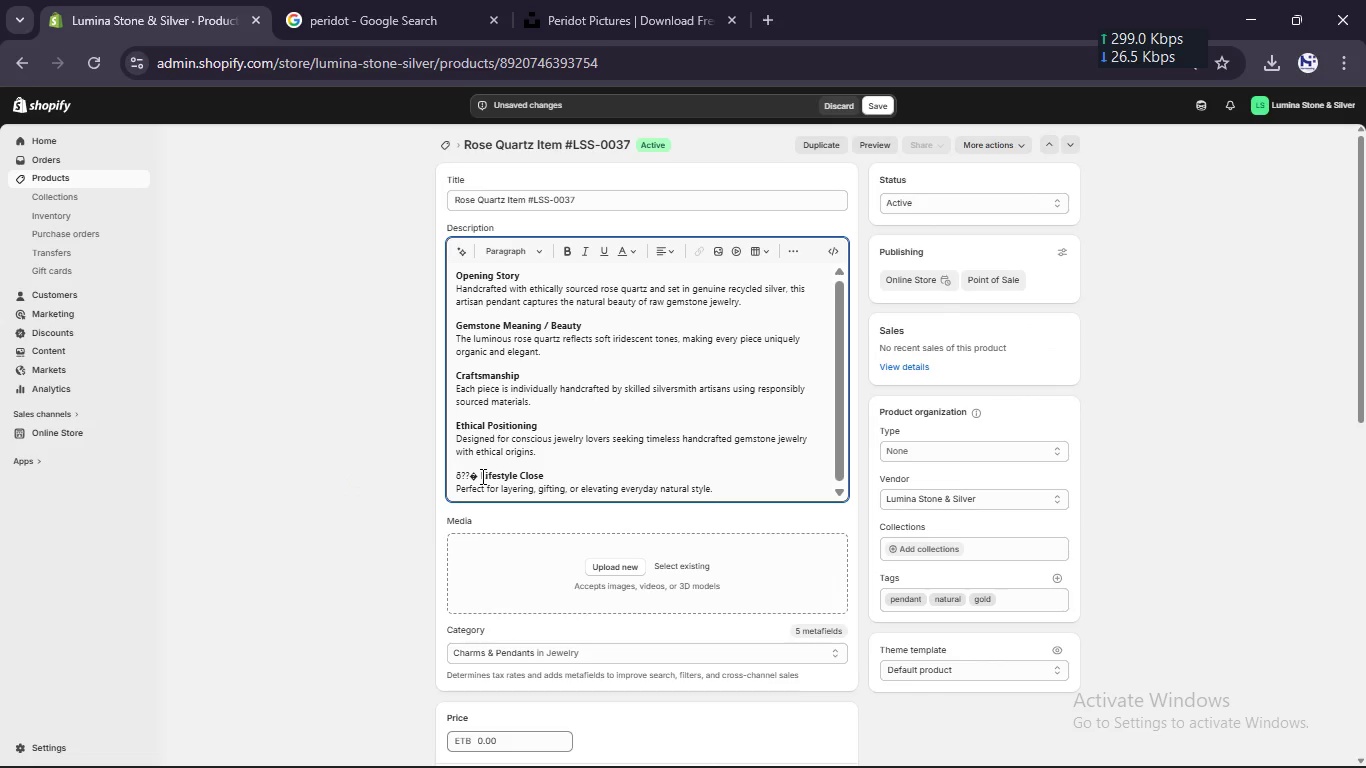 
key(Backspace)
 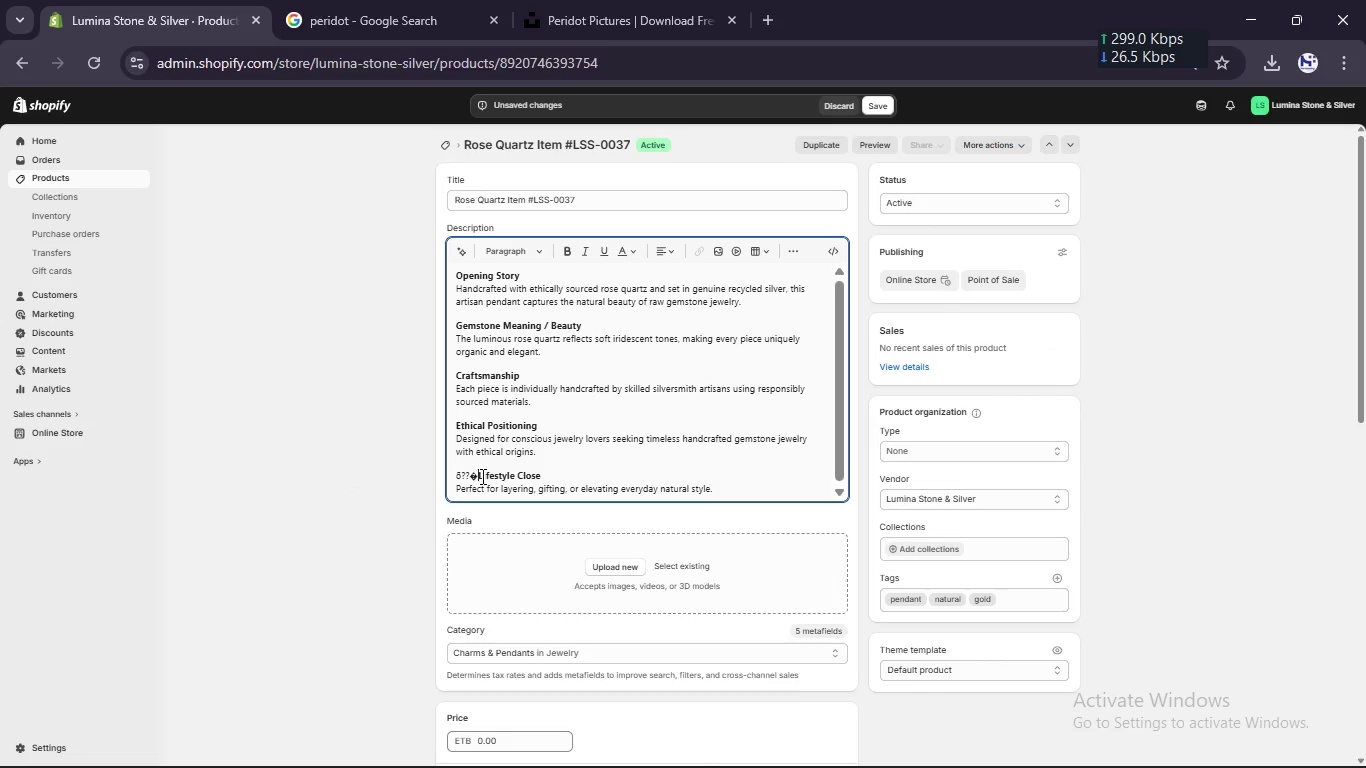 
key(Backspace)
 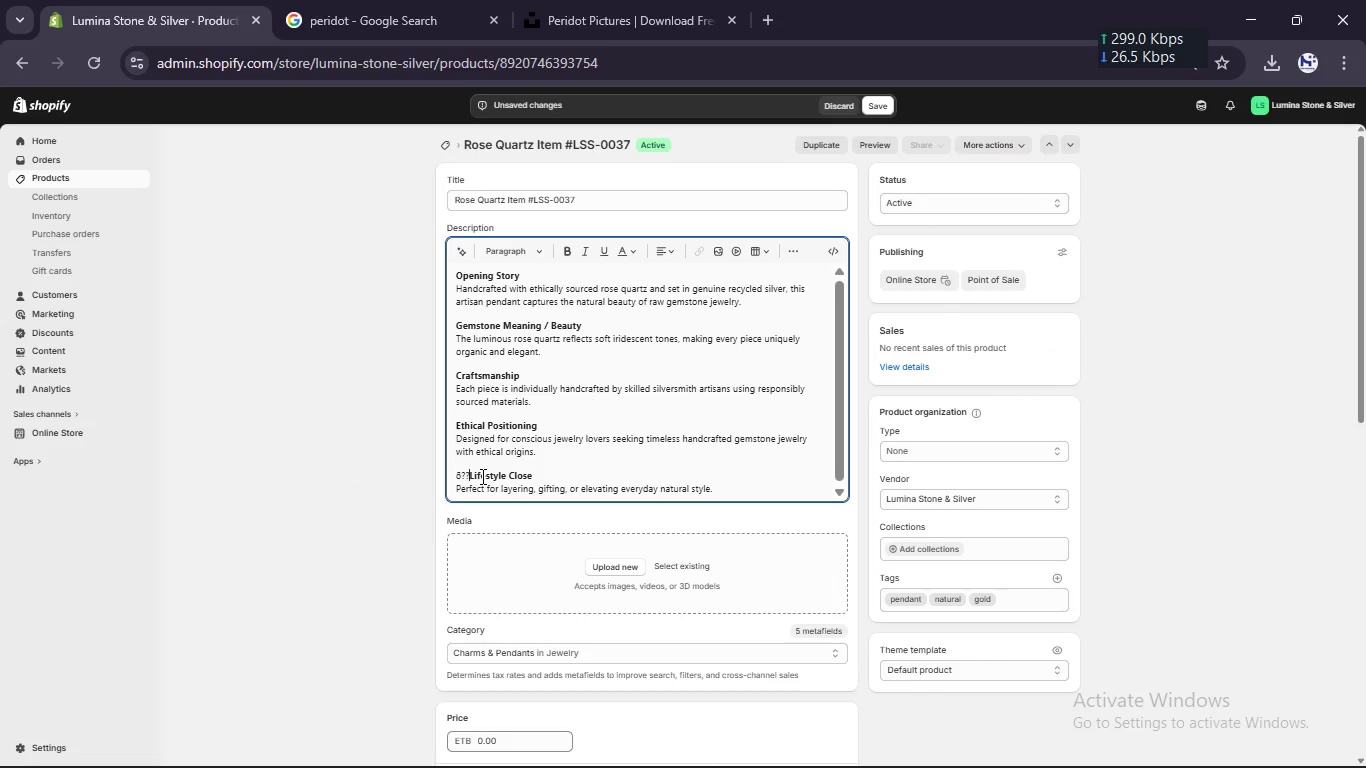 
key(Backspace)
 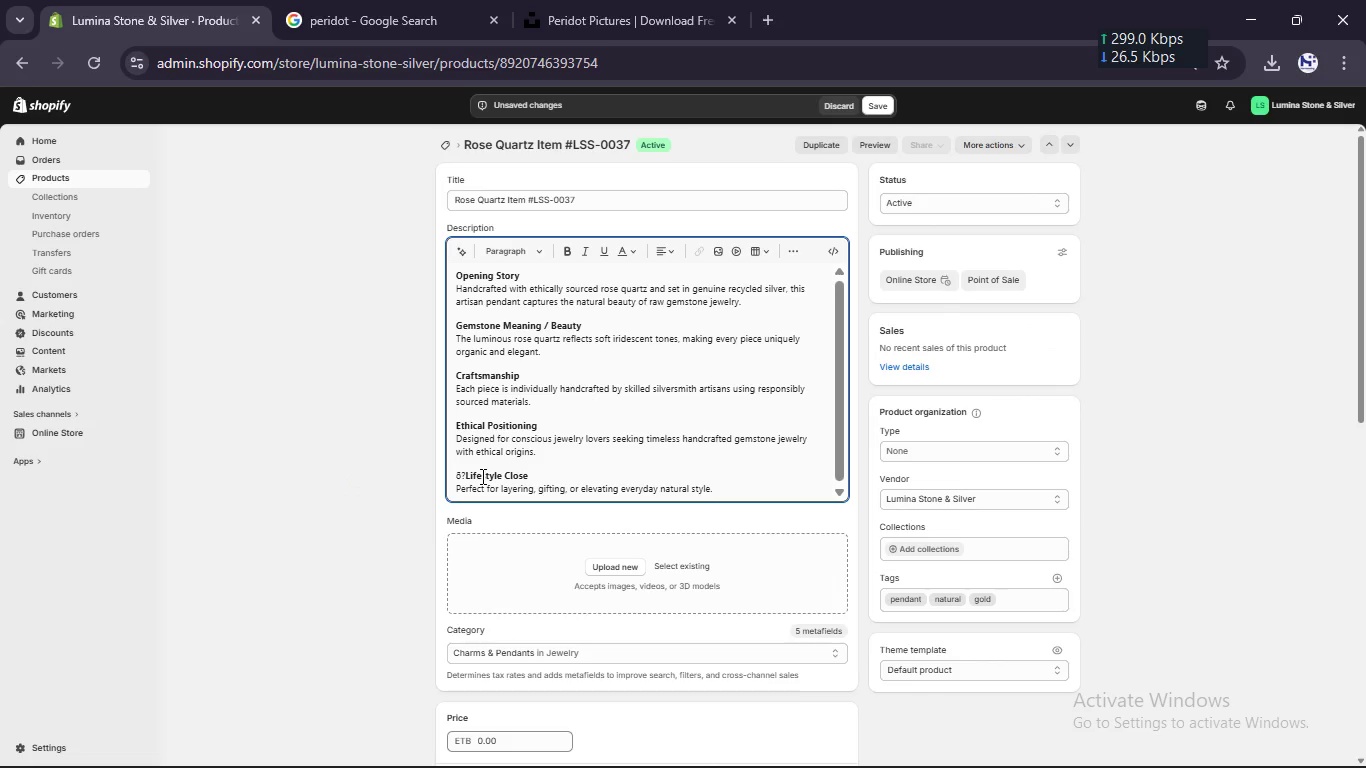 
key(Backspace)
 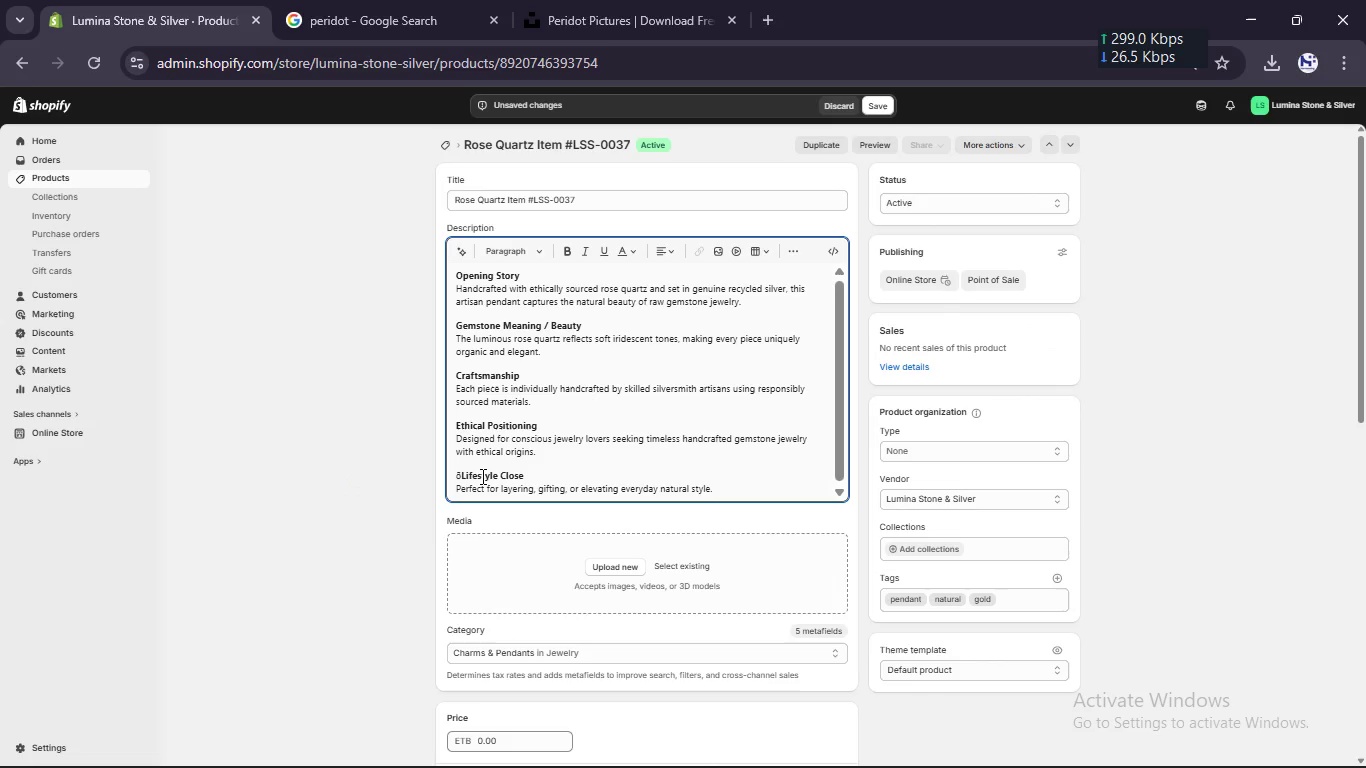 
key(Backspace)
 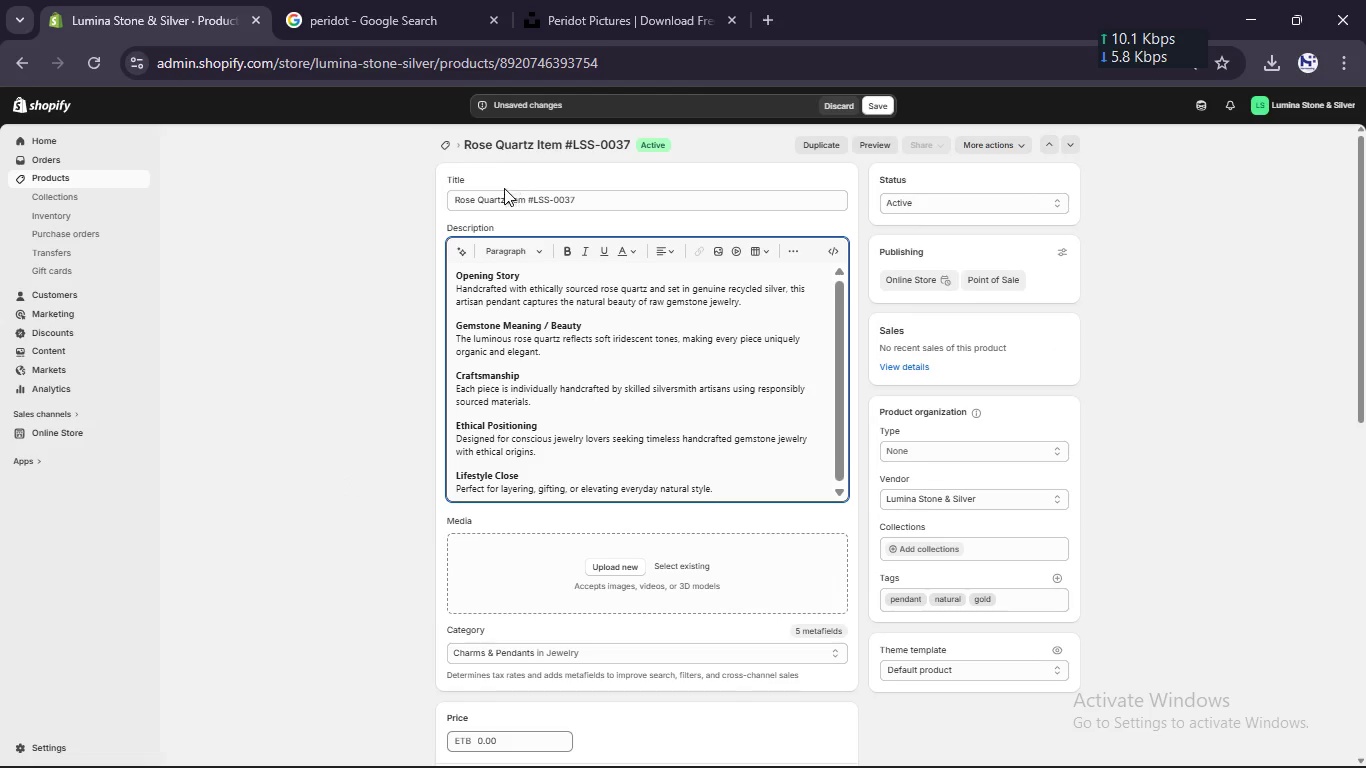 
left_click_drag(start_coordinate=[501, 202], to_coordinate=[434, 199])
 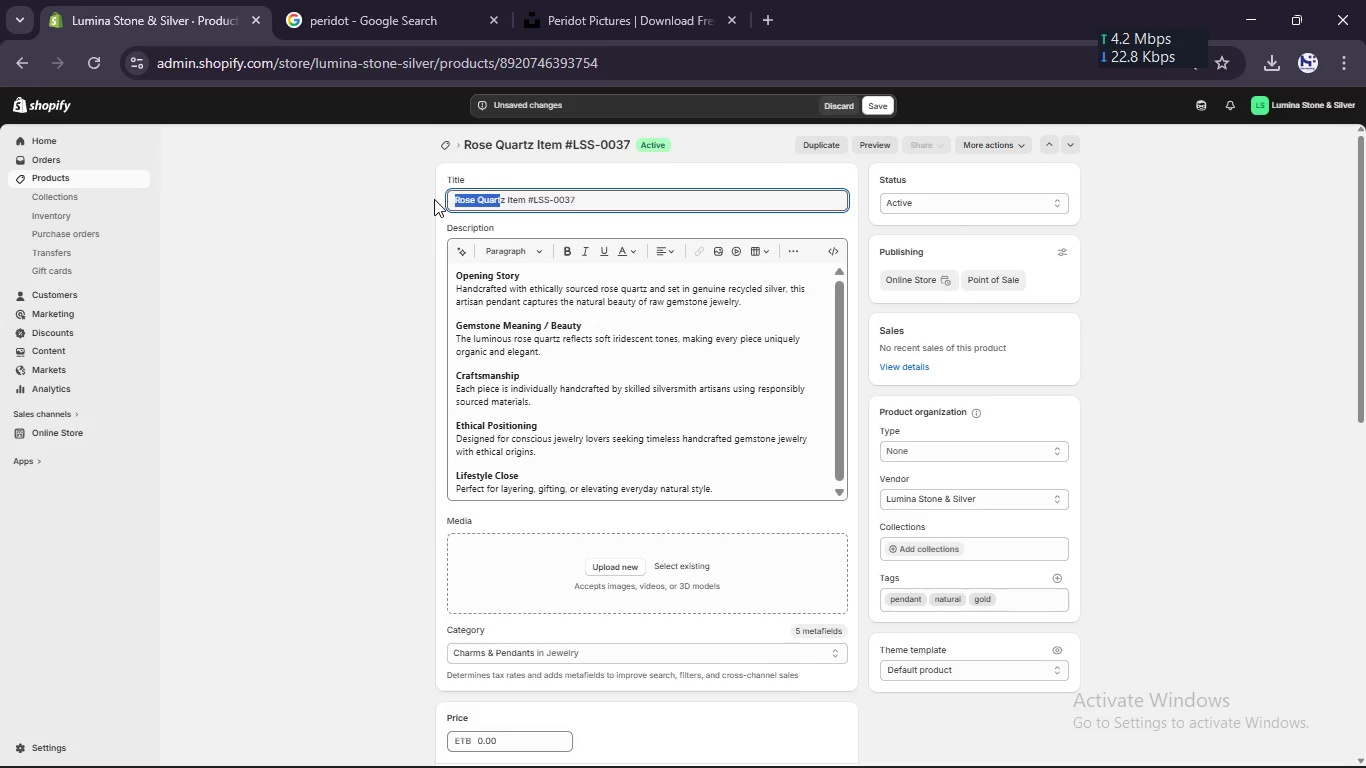 
key(Control+C)
 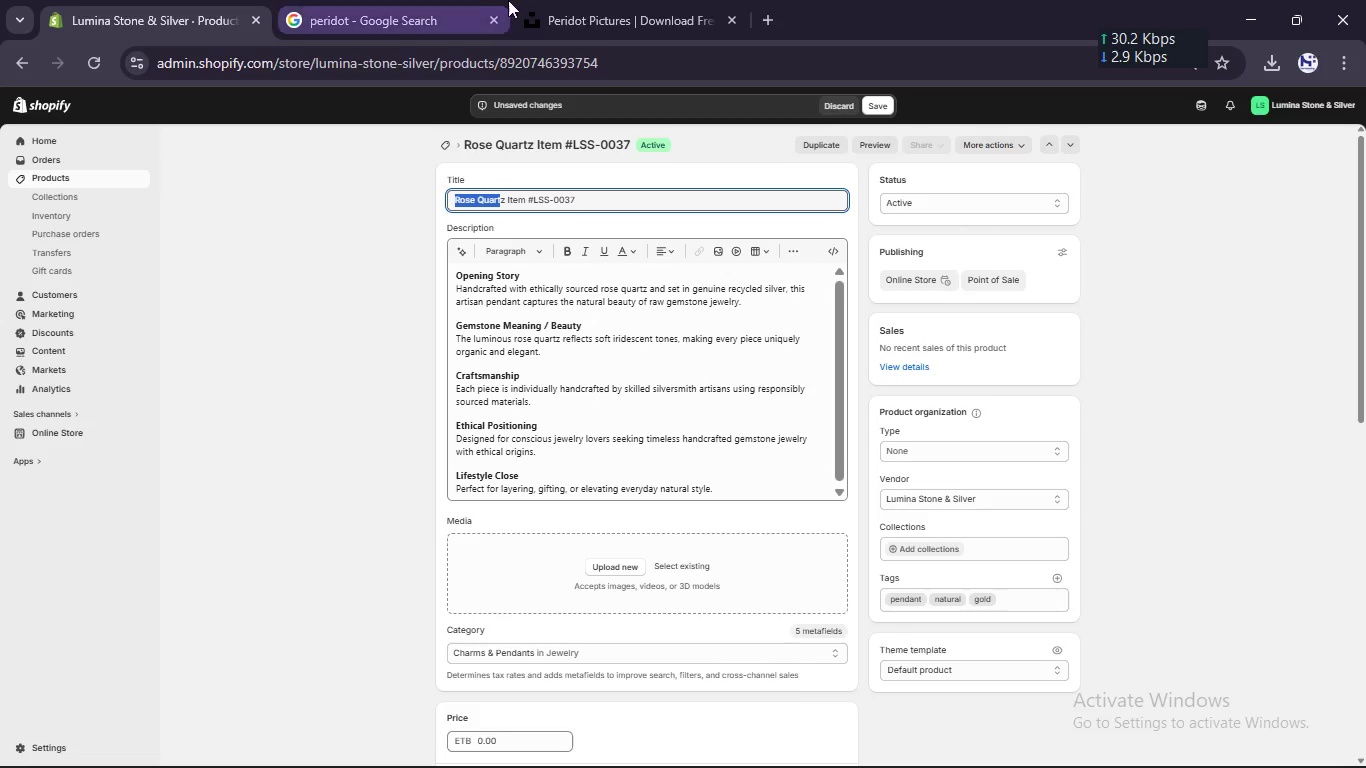 
left_click([526, 0])
 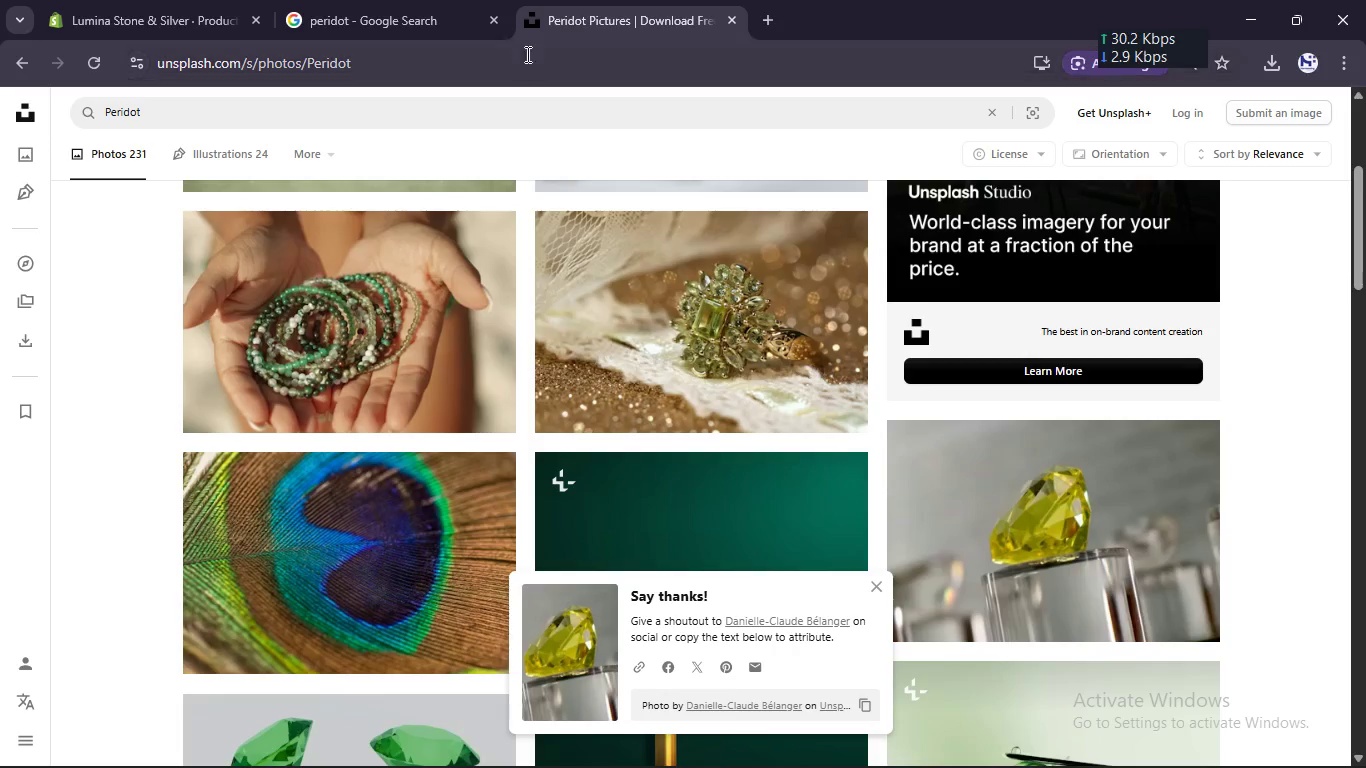 
left_click([529, 105])
 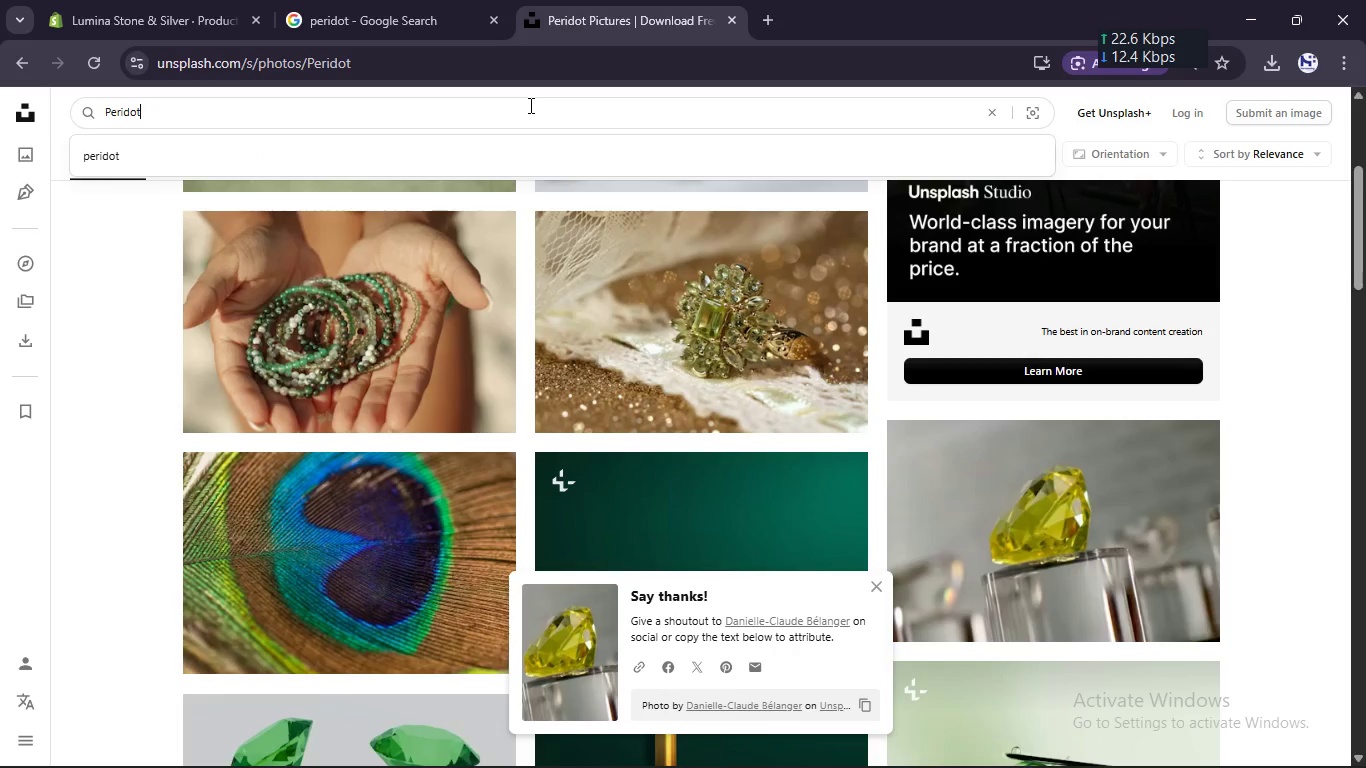 
key(Control+A)
 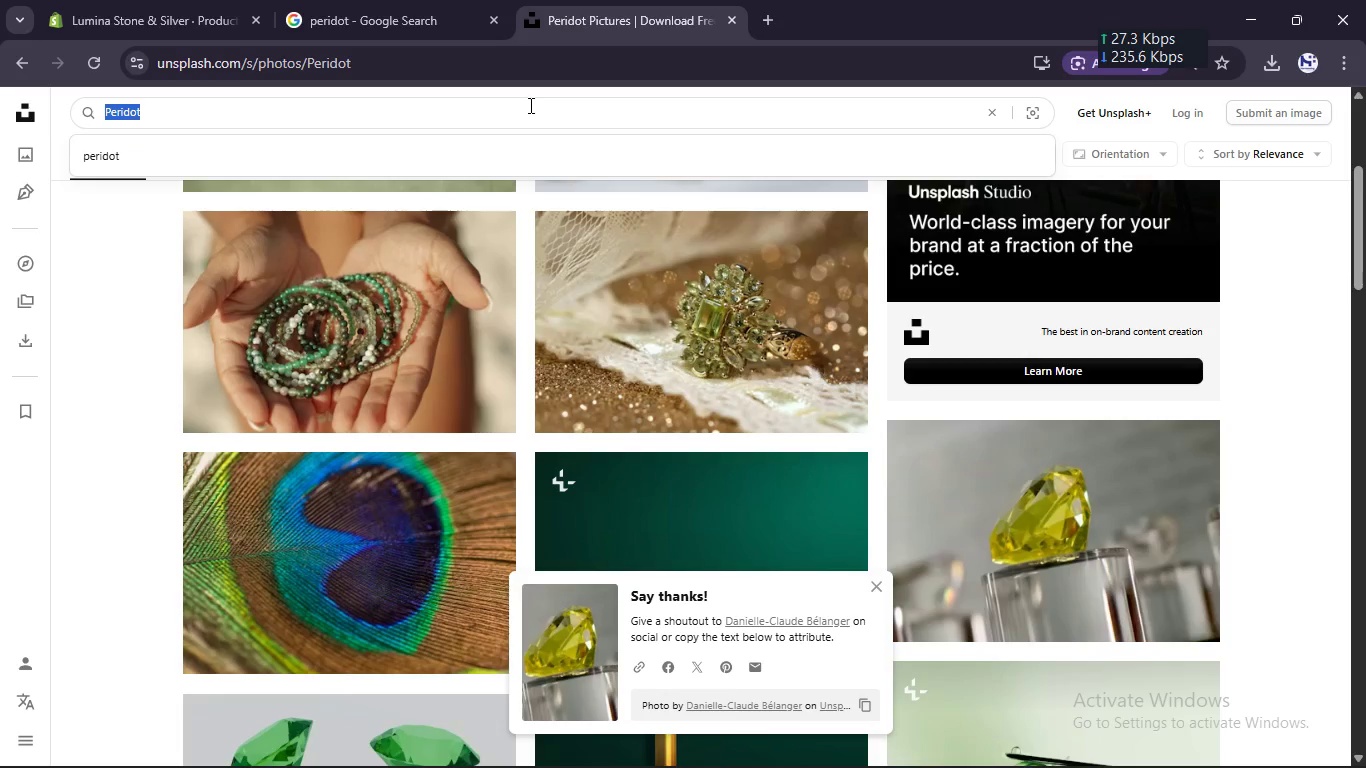 
key(Control+V)
 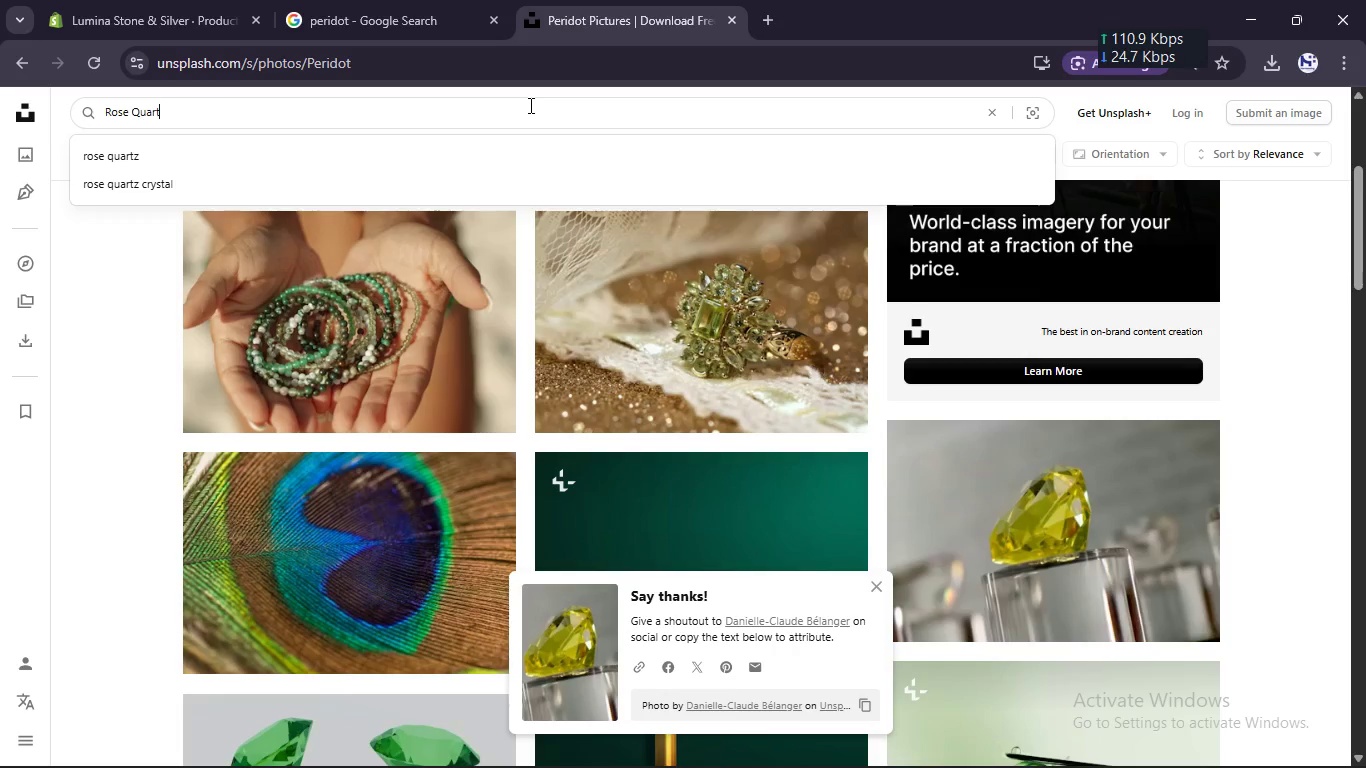 
key(Z)
 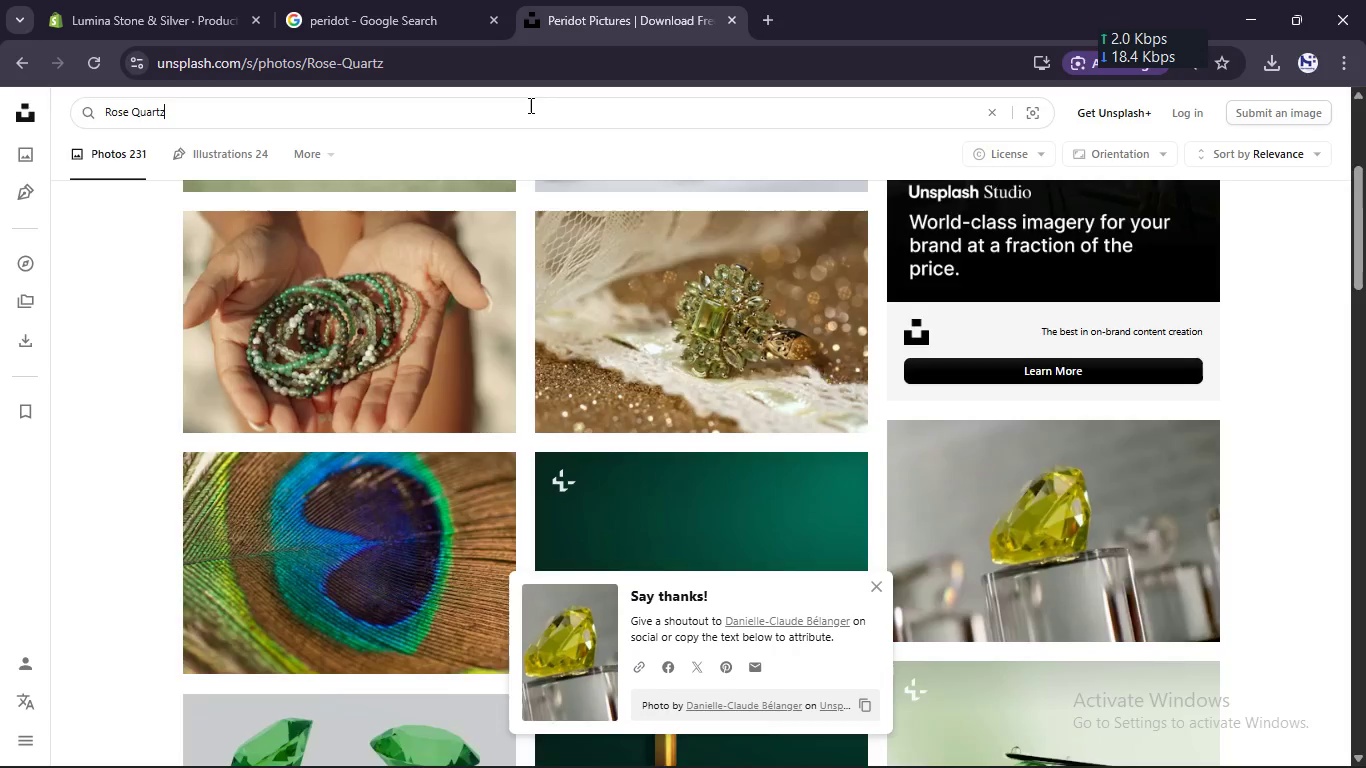 
key(Enter)
 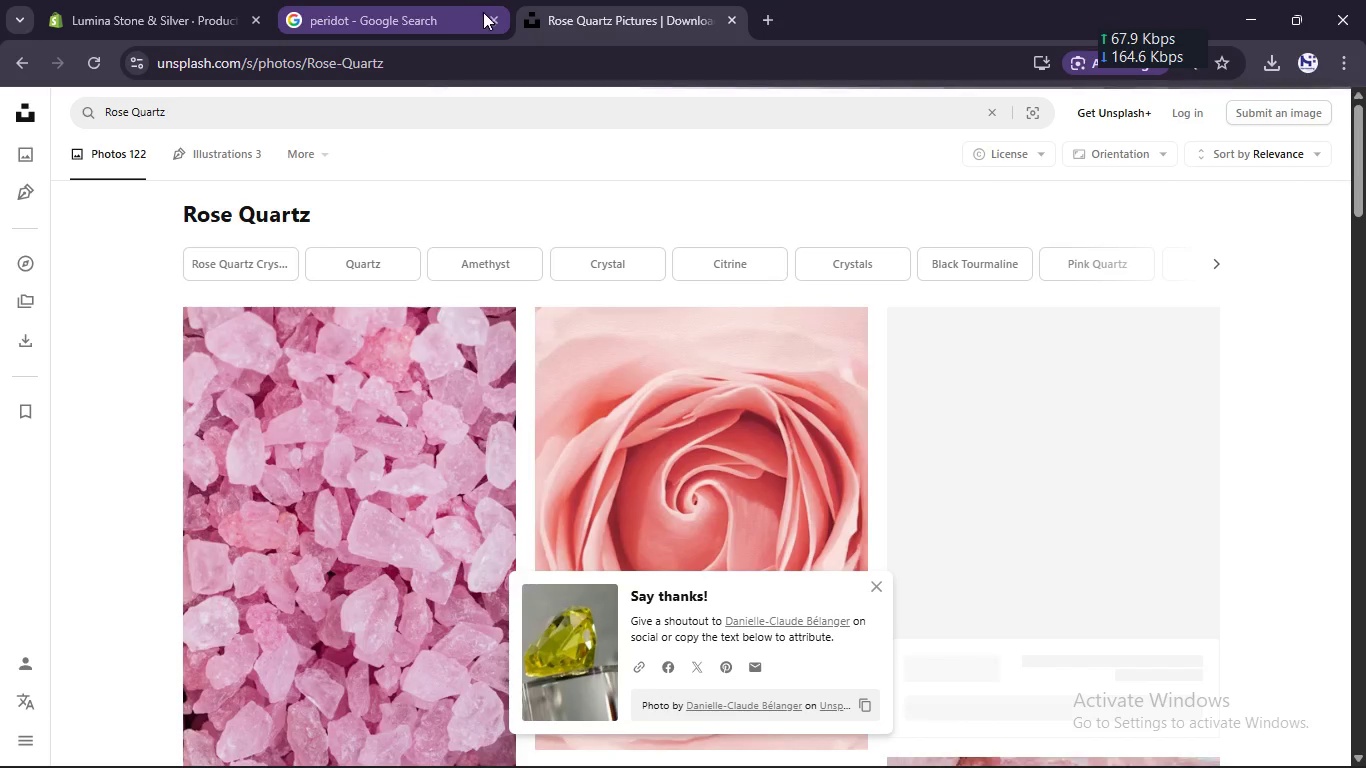 
left_click([493, 23])
 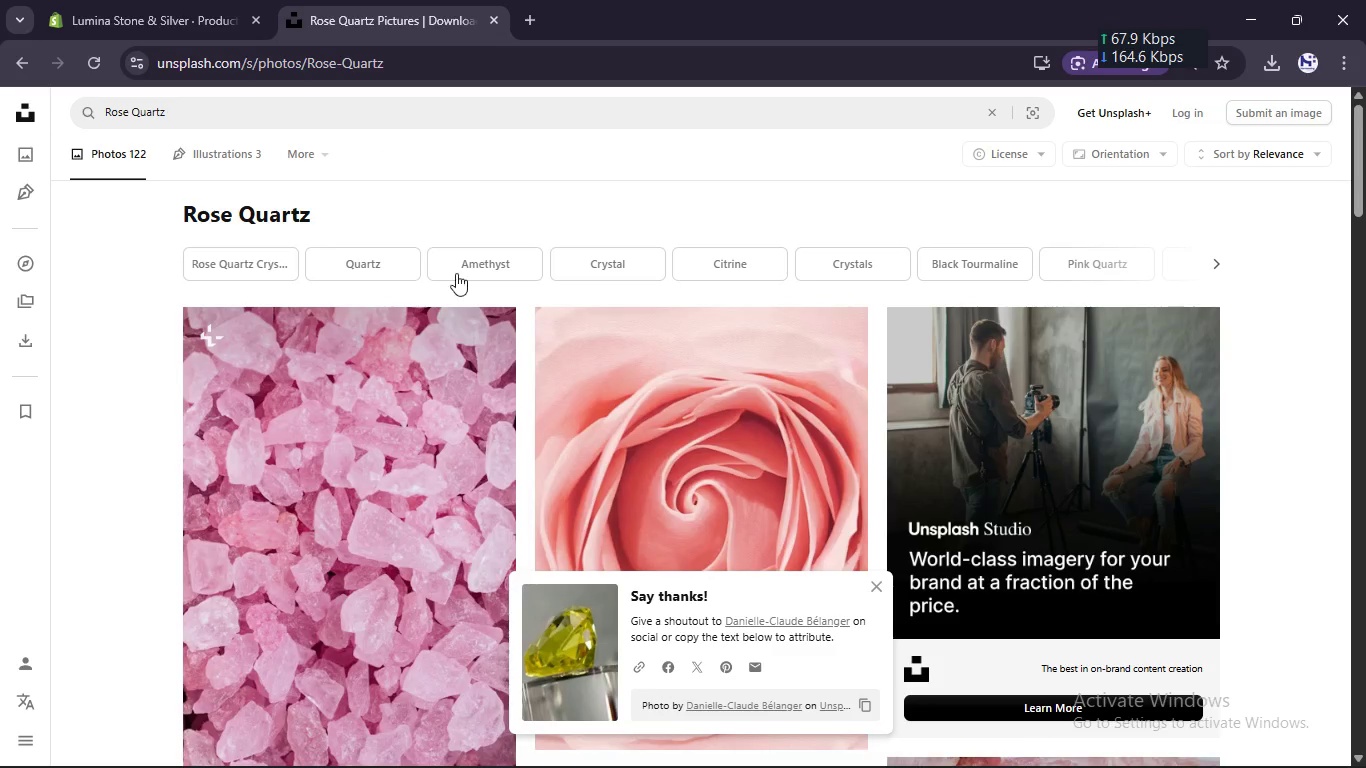 
scroll: coordinate [481, 382], scroll_direction: down, amount: 3.0
 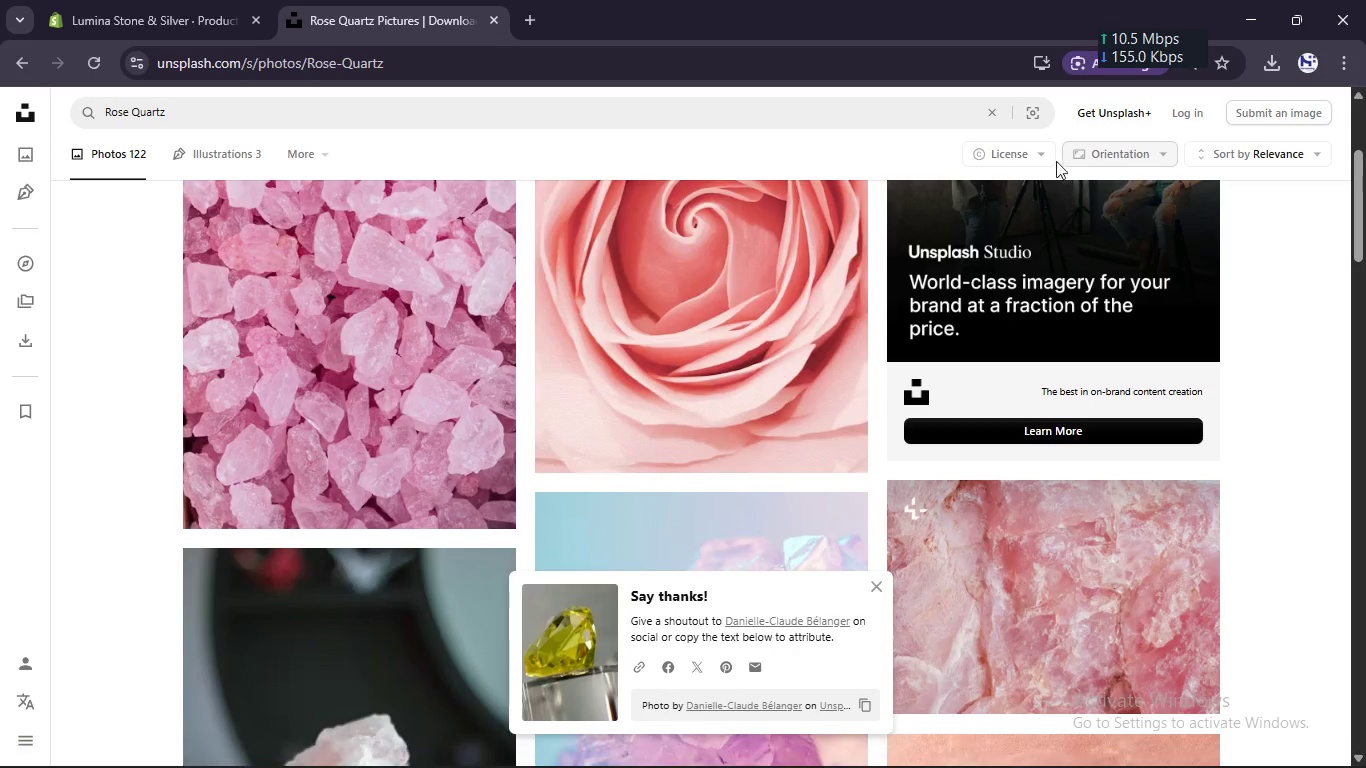 
left_click([1039, 154])
 